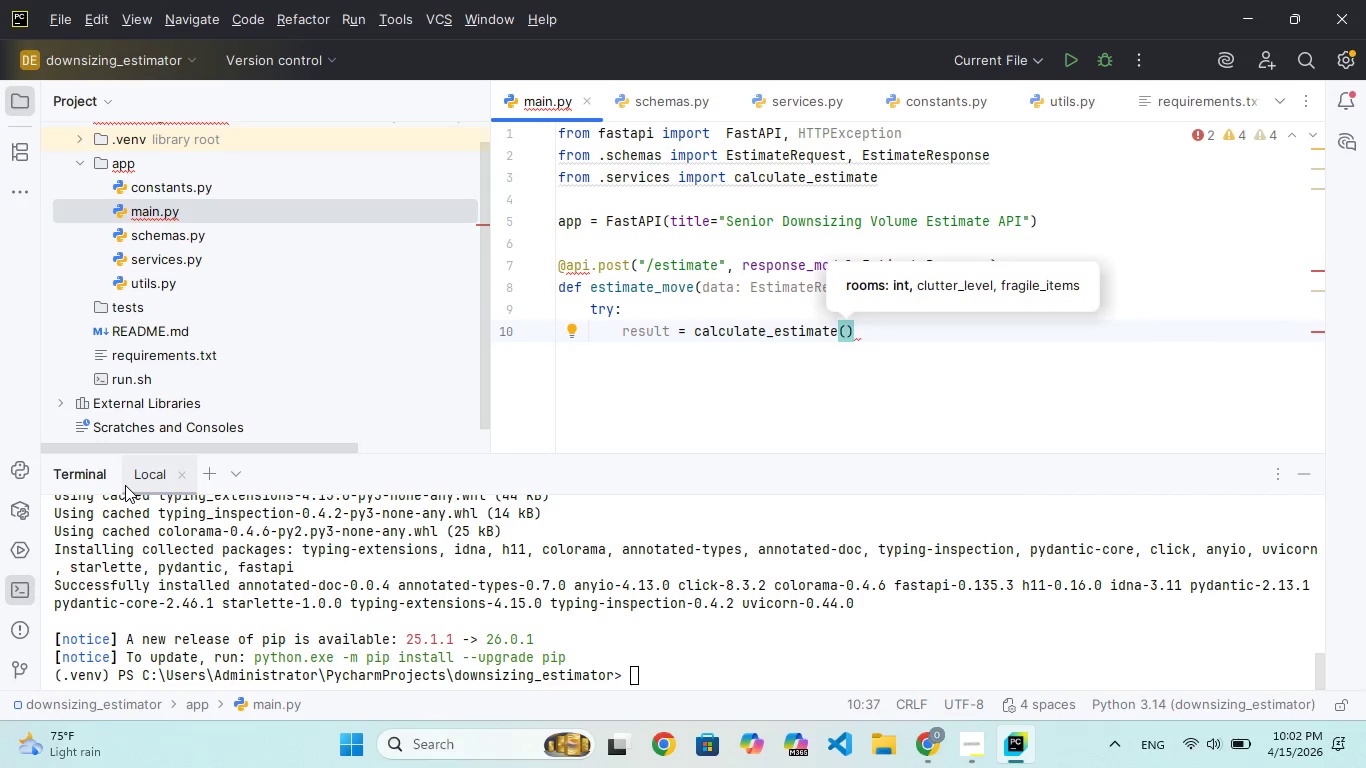 
key(Enter)
 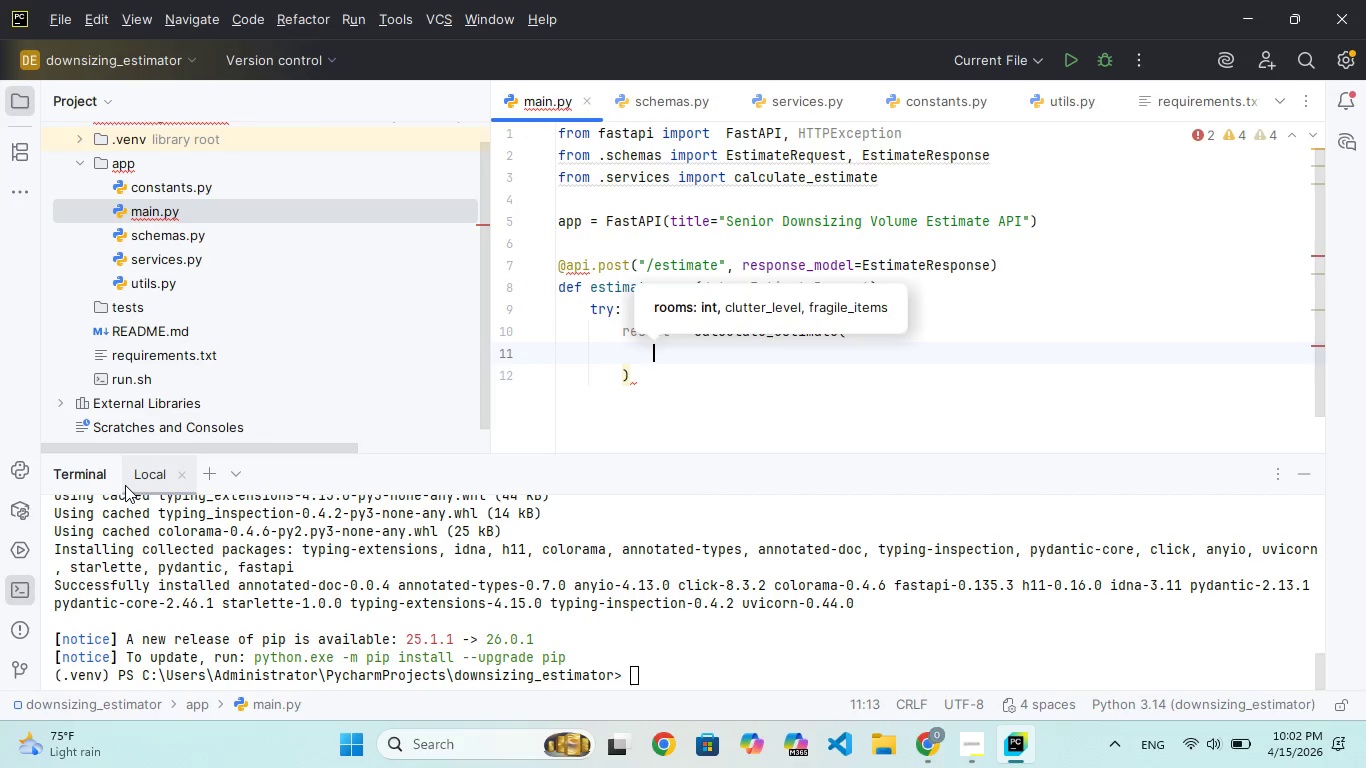 
type(roo)
 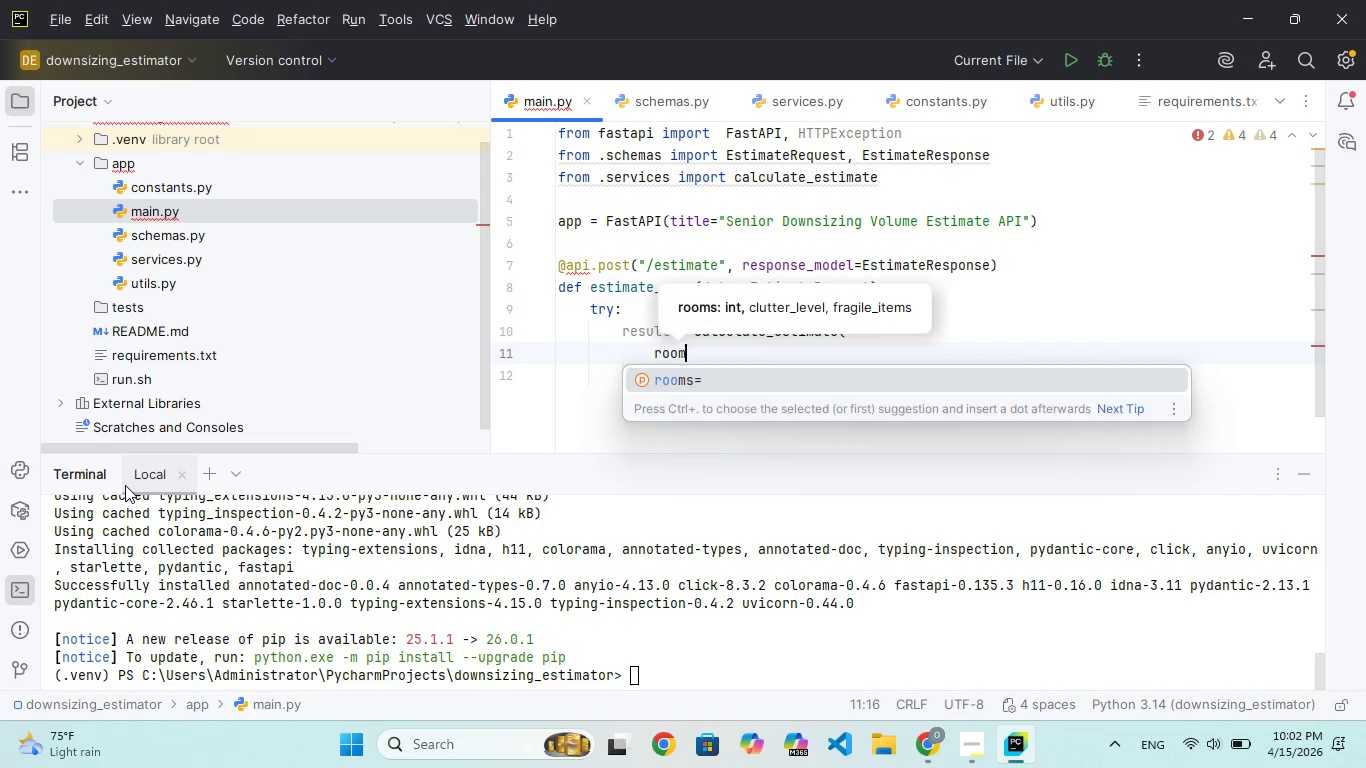 
hold_key(key=M, duration=0.39)
 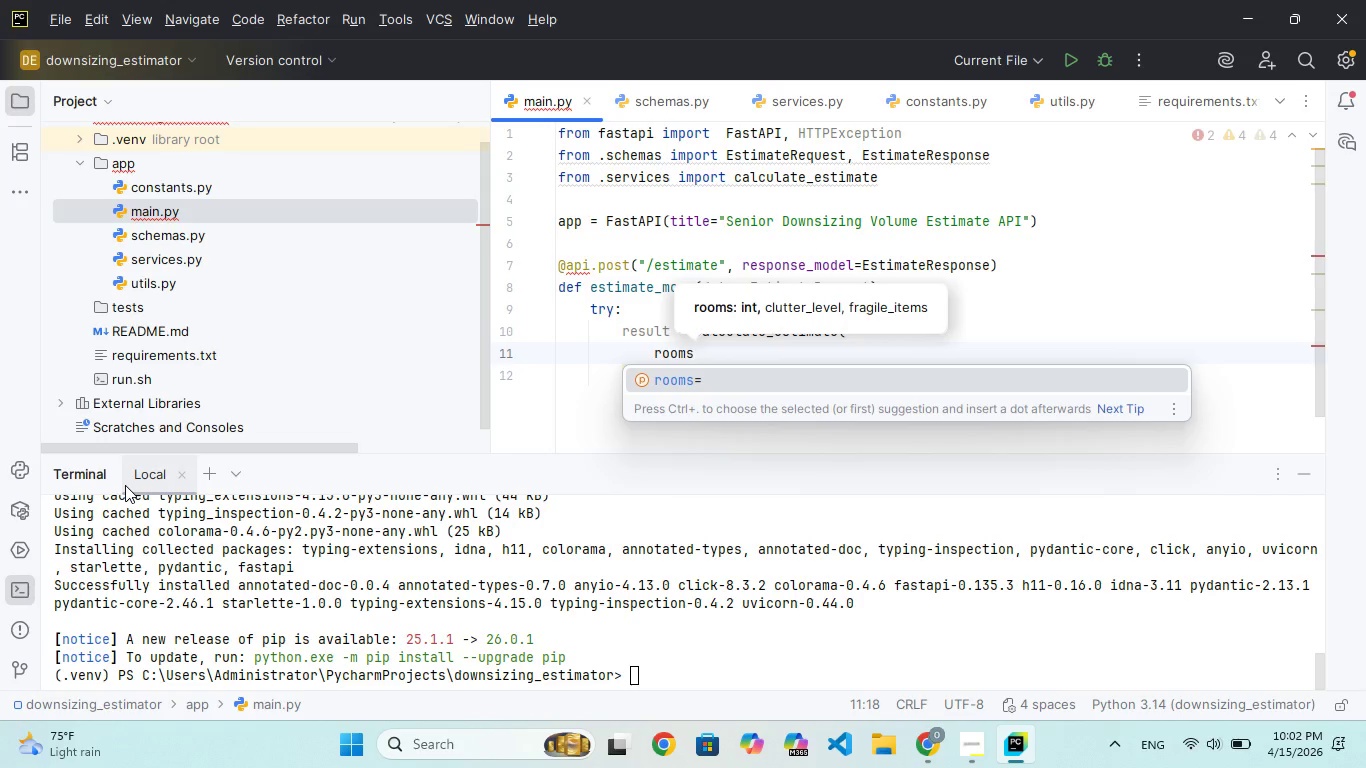 
hold_key(key=S, duration=0.33)
 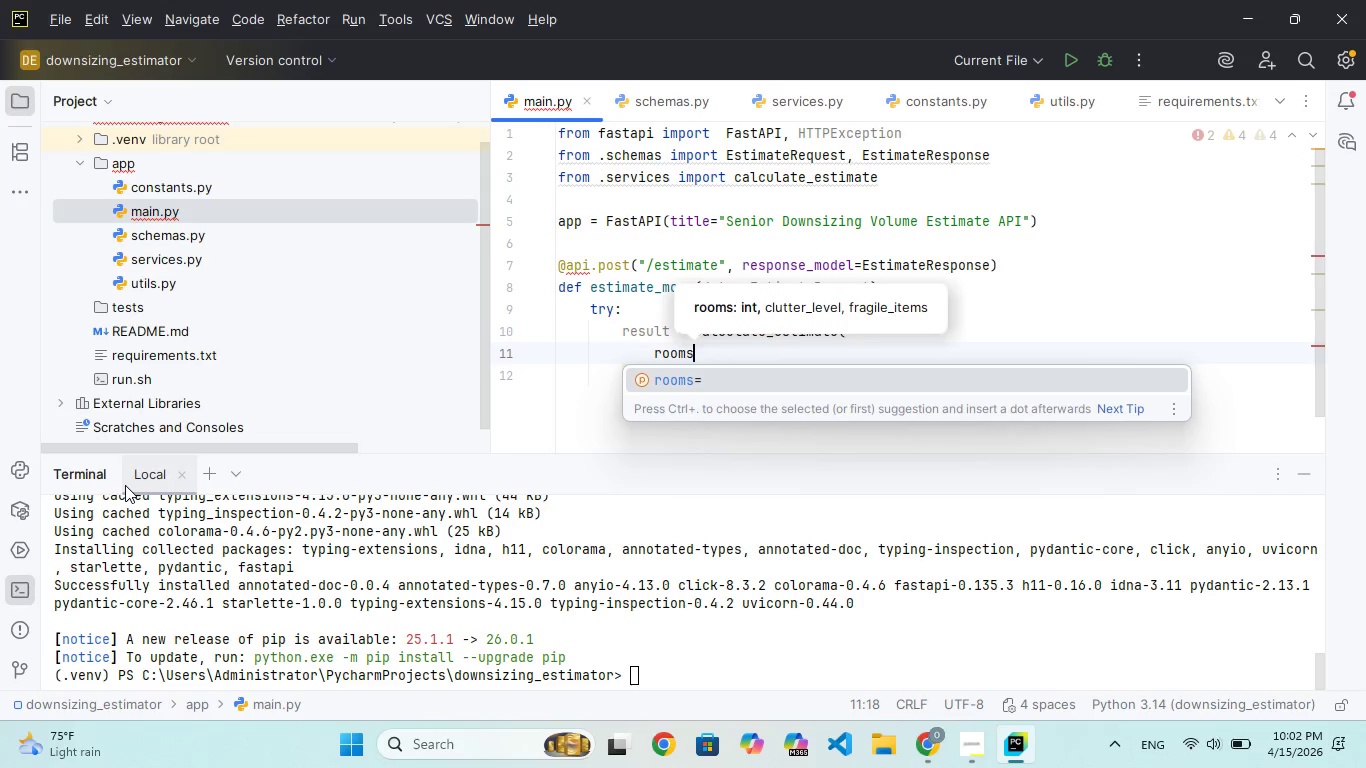 
type(=dat)
 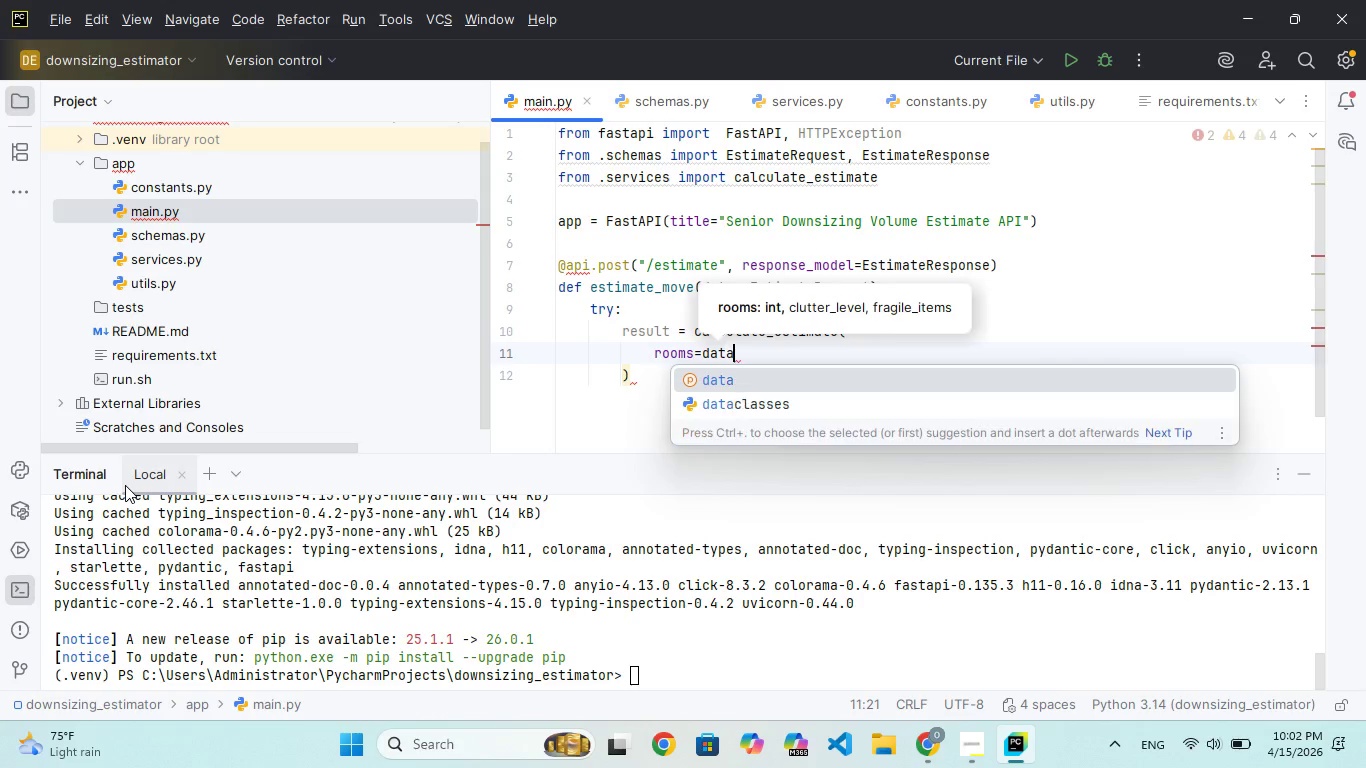 
hold_key(key=A, duration=0.33)
 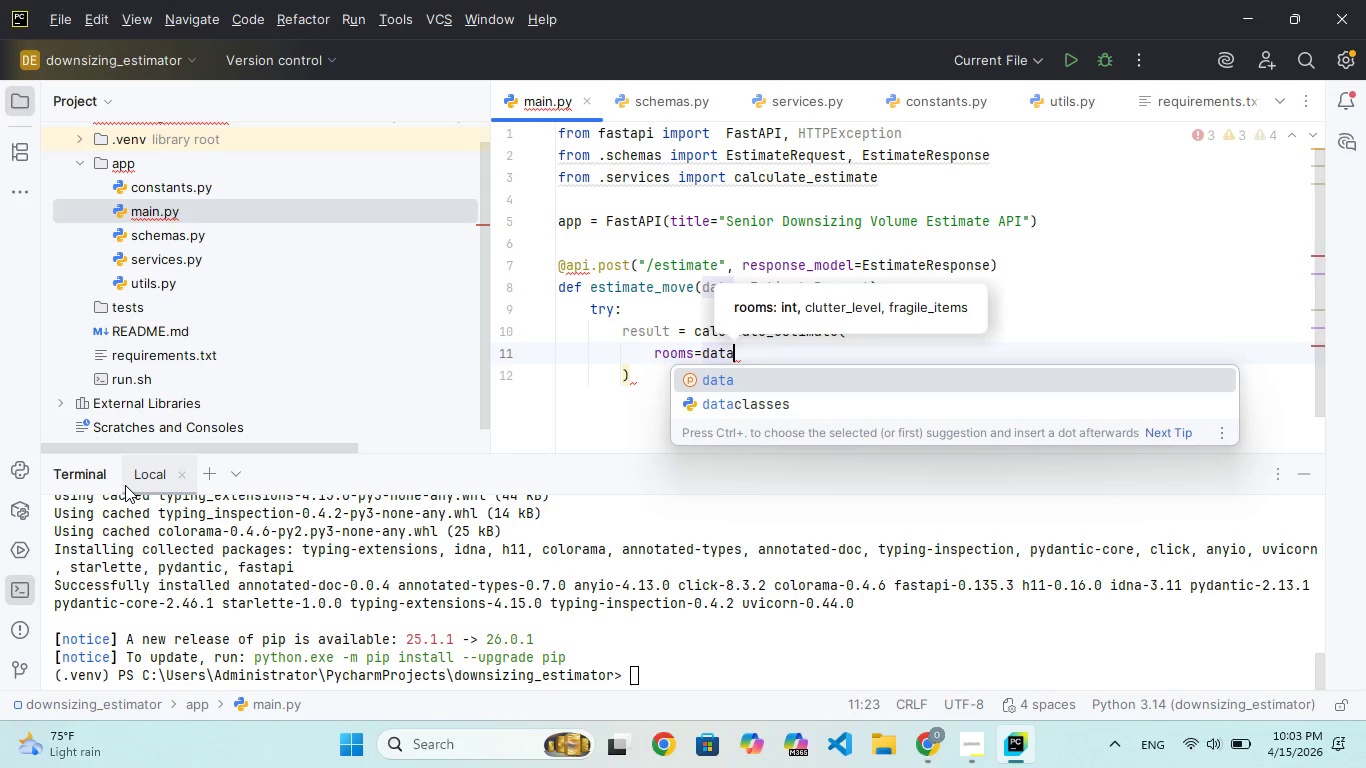 
type(.rooms,)
 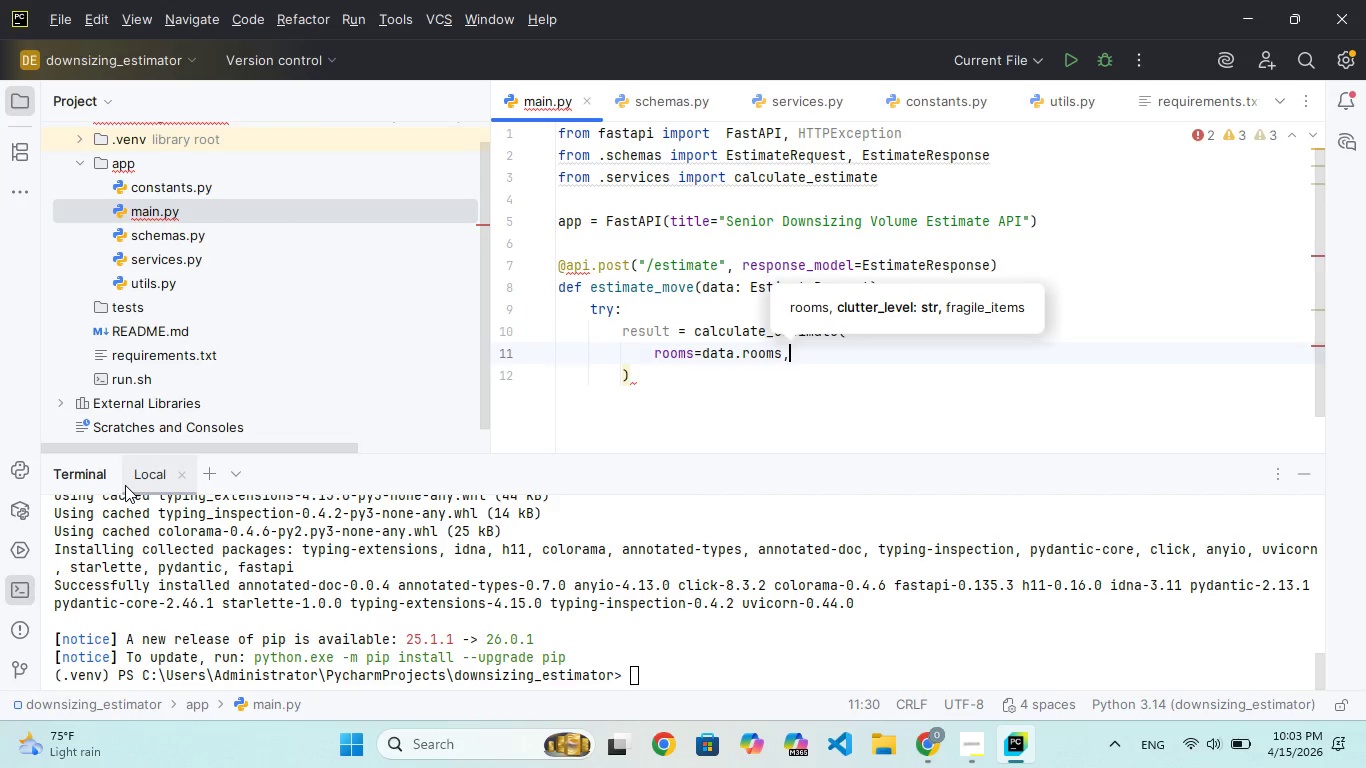 
key(Enter)
 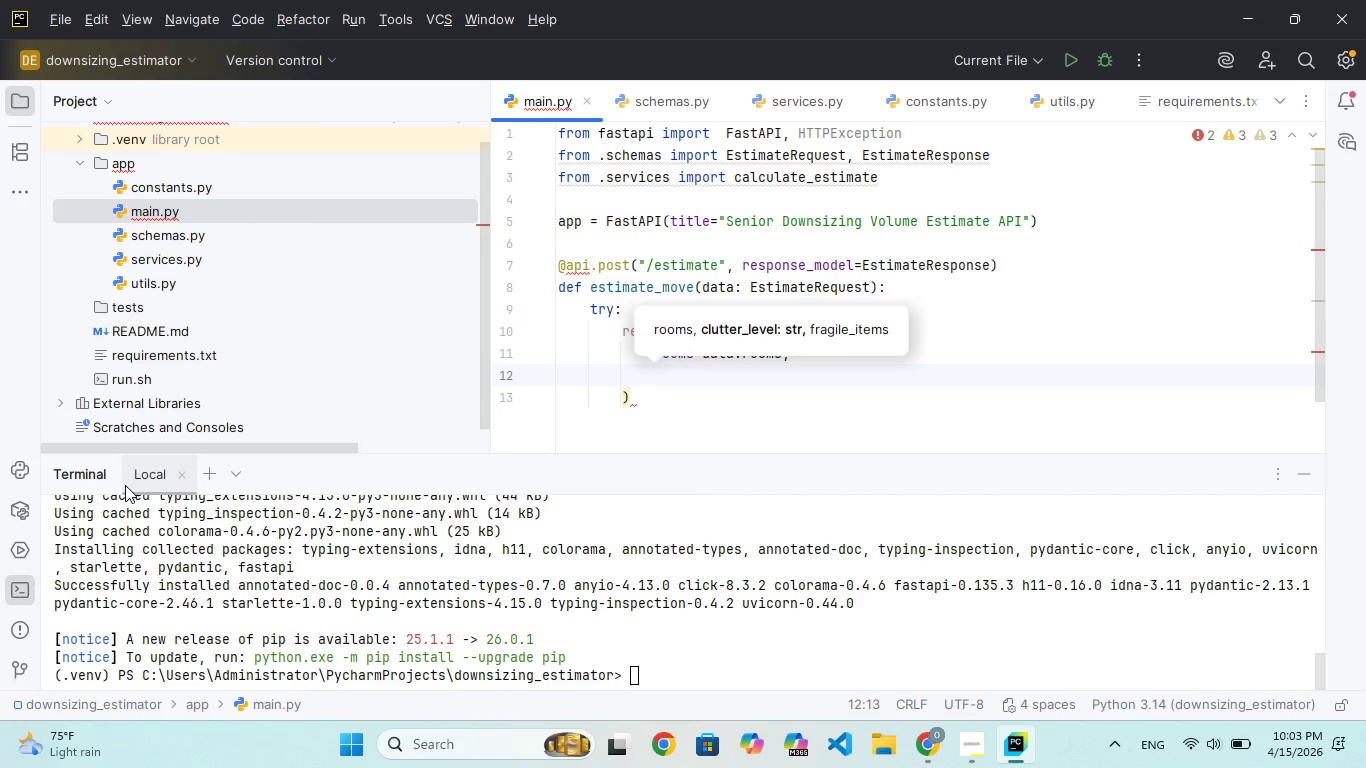 
type(clutter)
 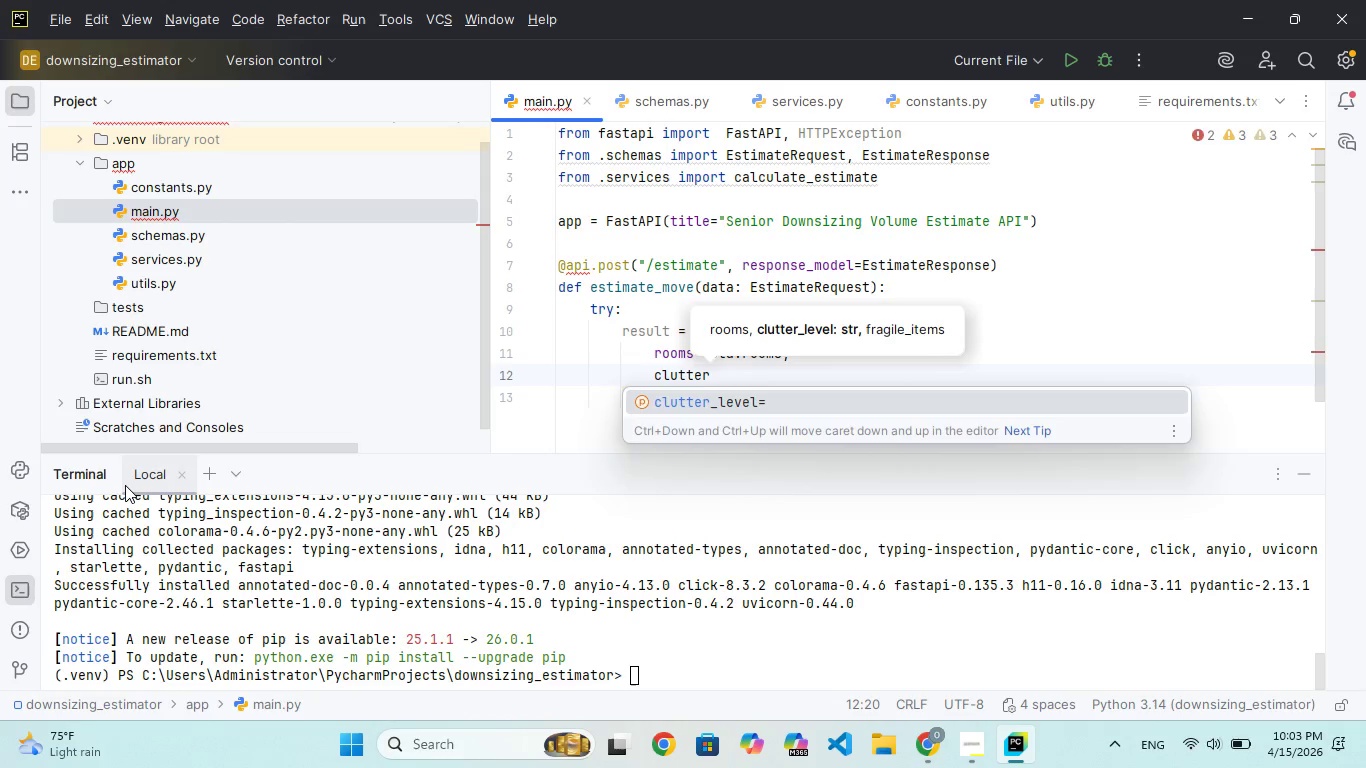 
key(Enter)
 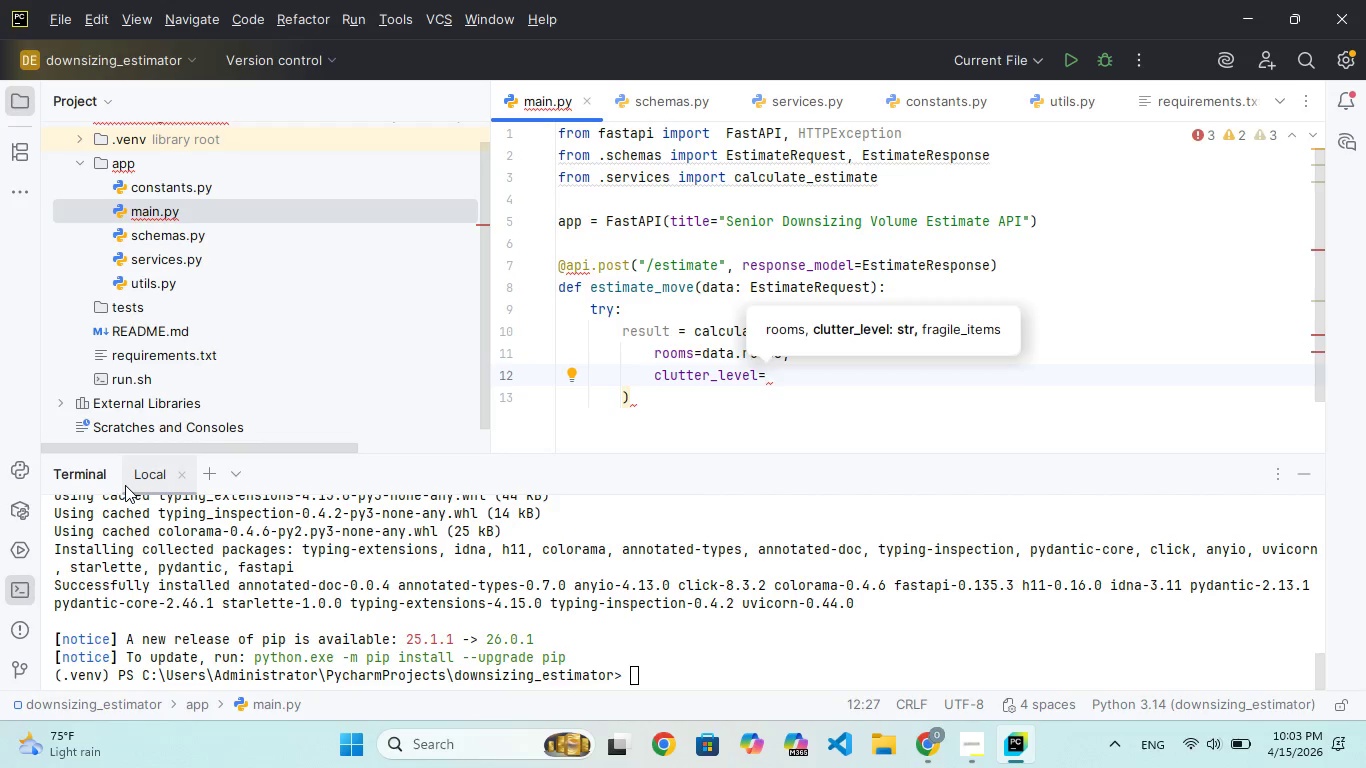 
type(dat)
 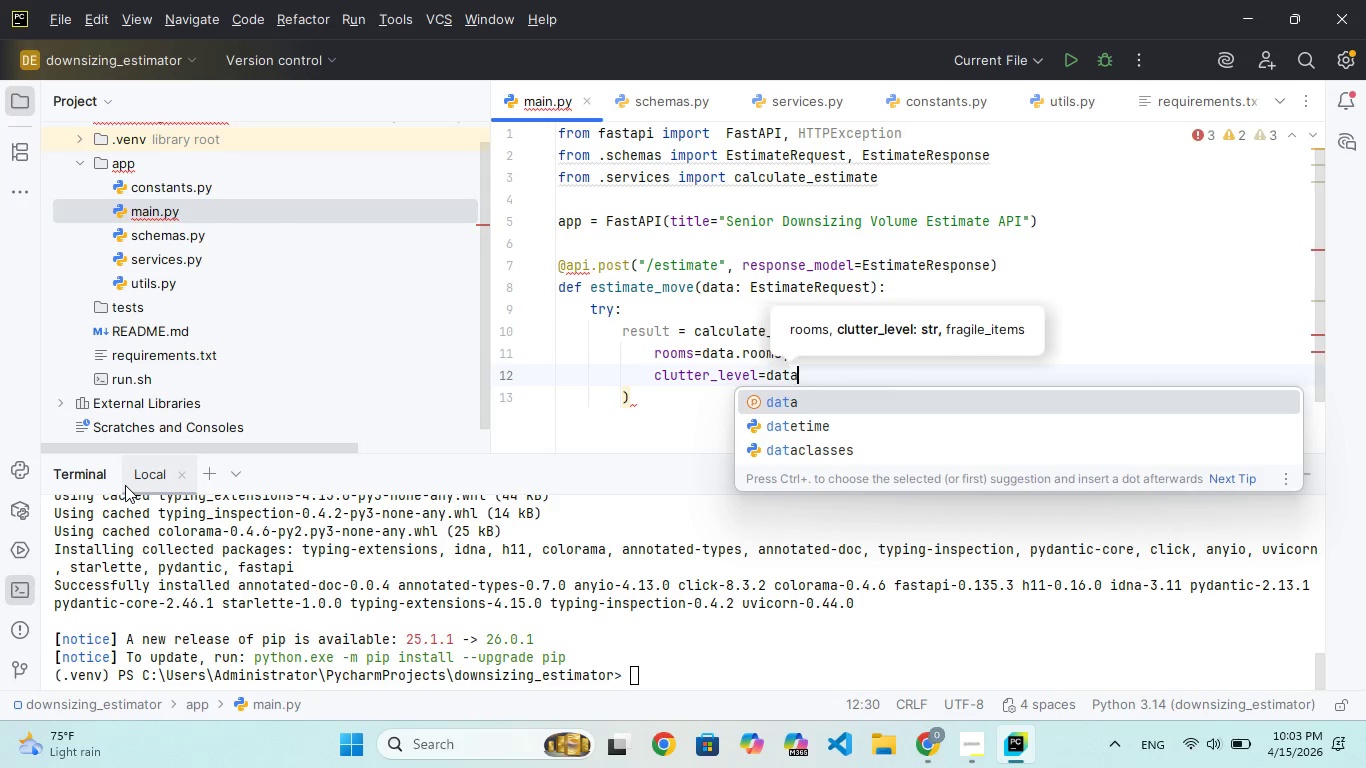 
hold_key(key=A, duration=0.31)
 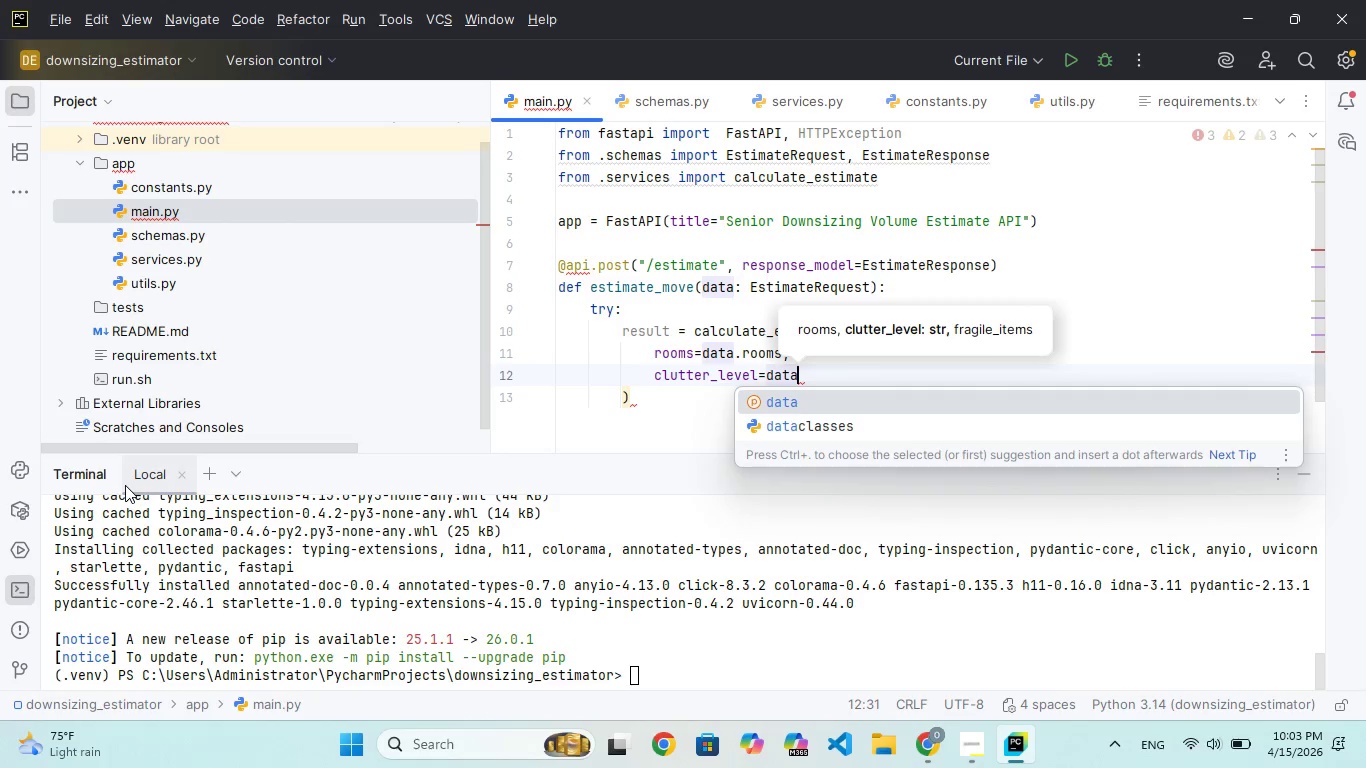 
type(.clutter_l)
key(Backspace)
type(el)
 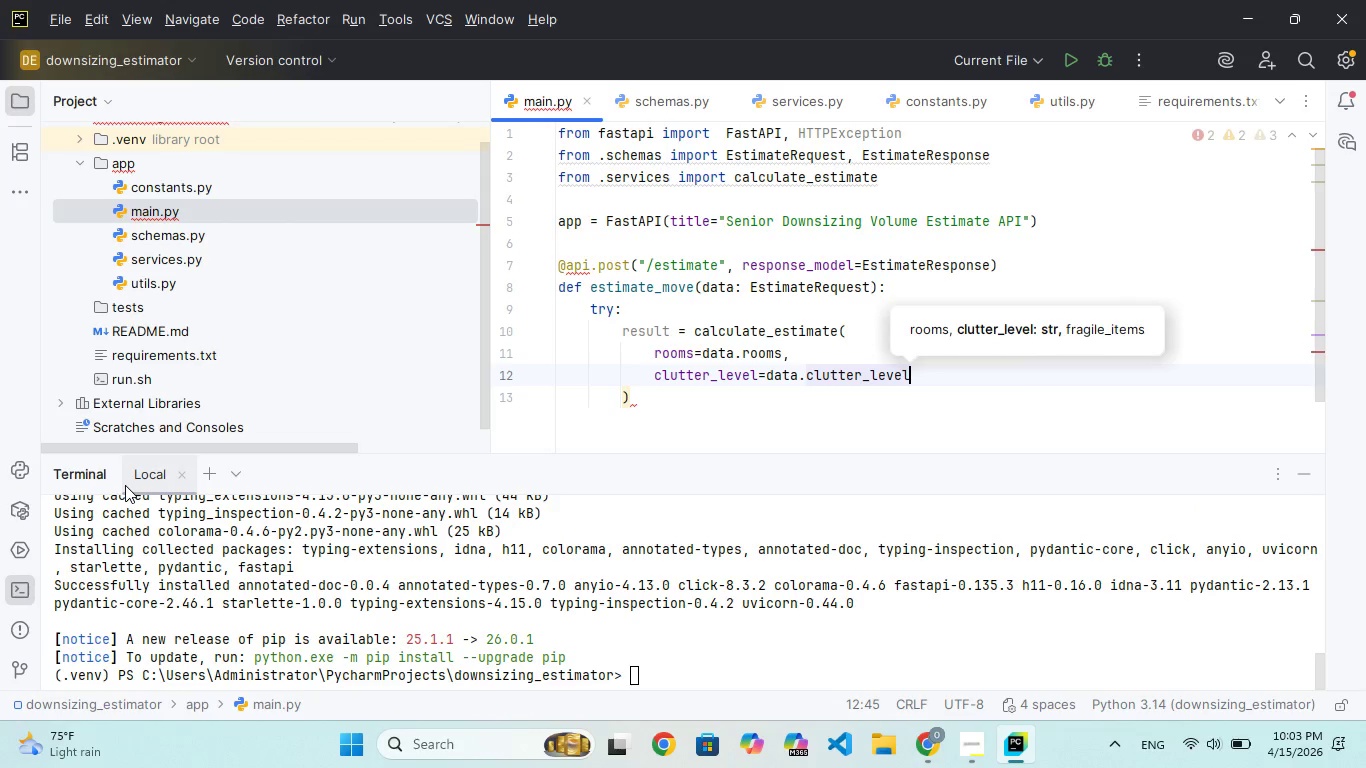 
hold_key(key=V, duration=0.31)
 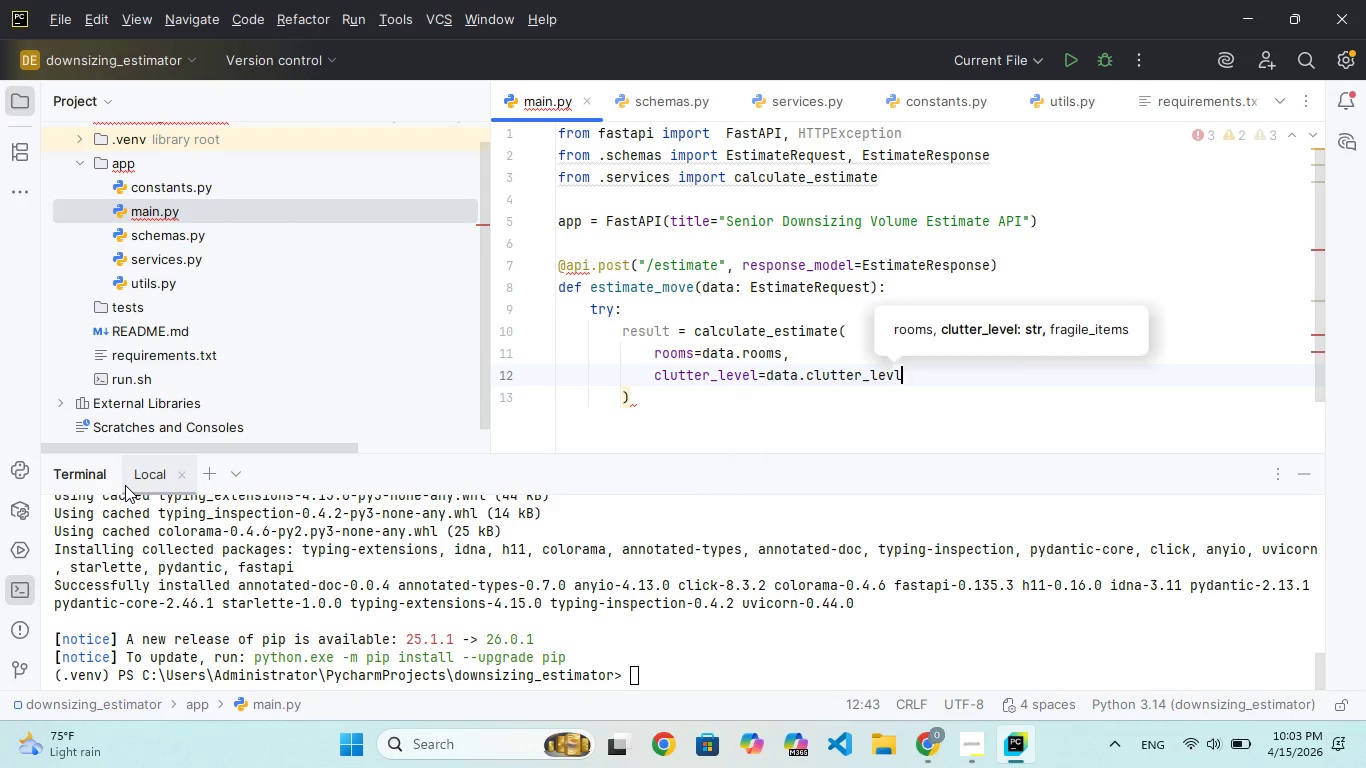 
key(Comma)
 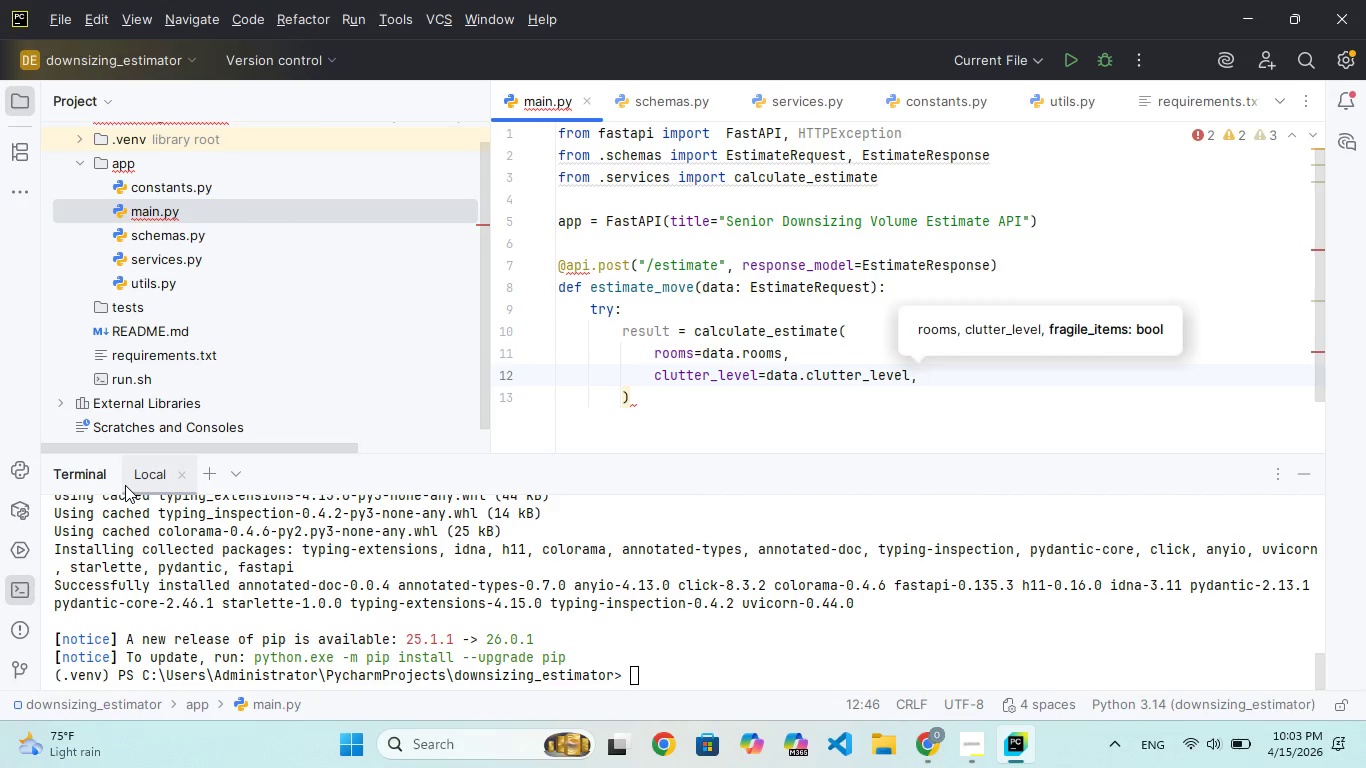 
key(Enter)
 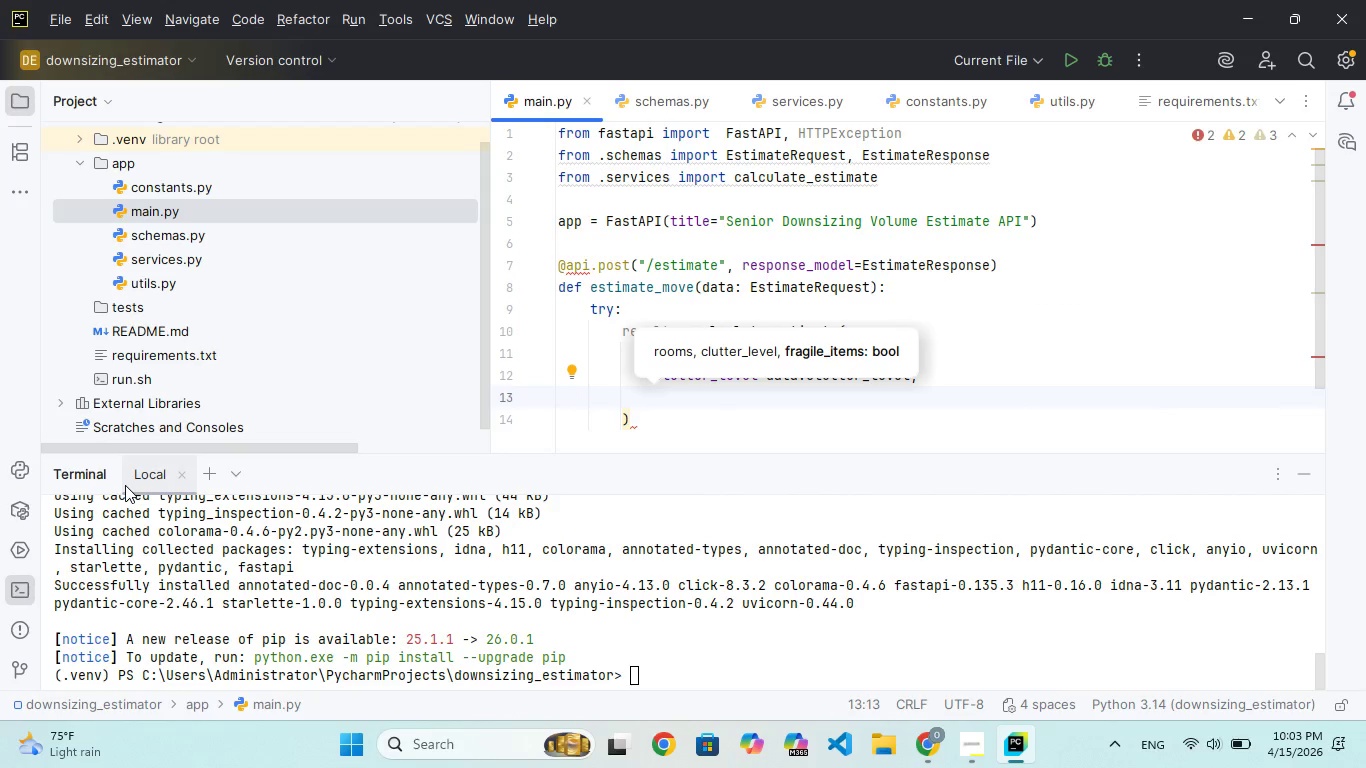 
type(fragile)
 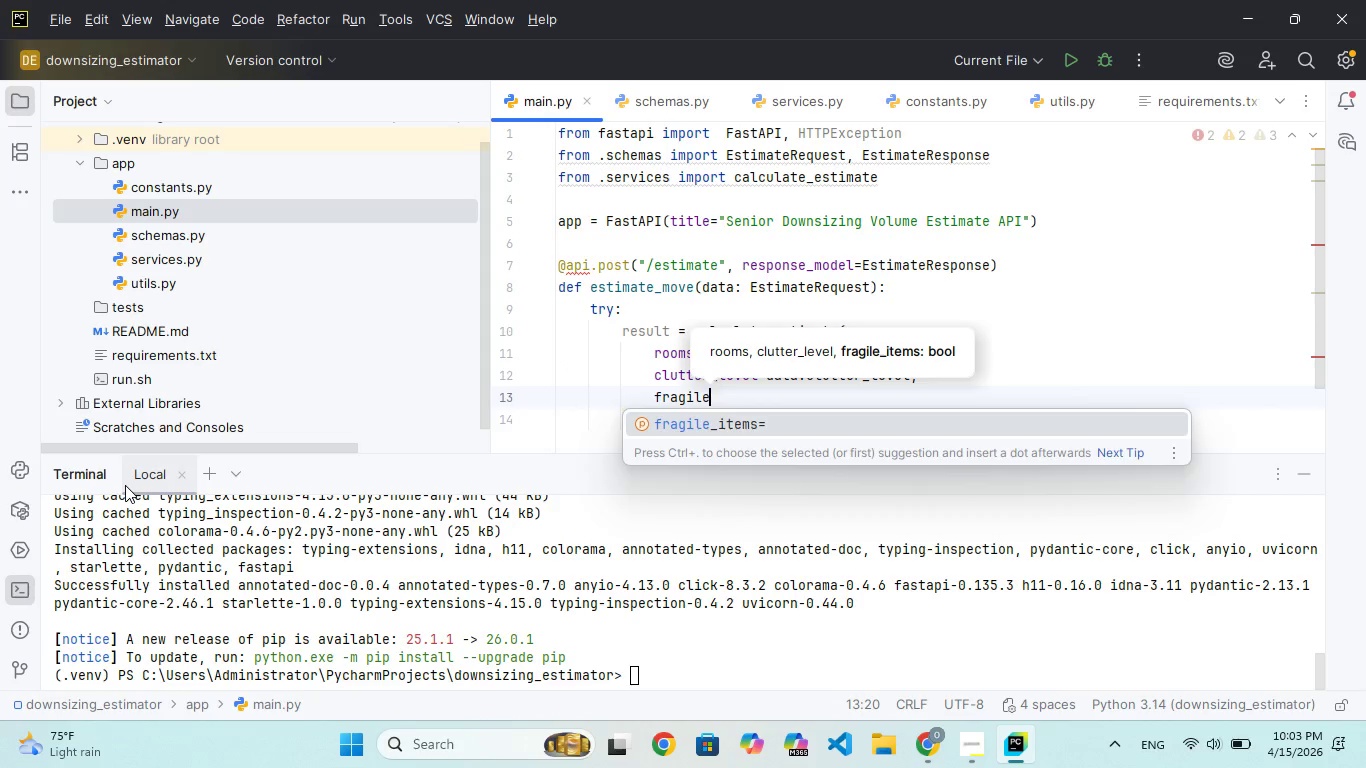 
key(Enter)
 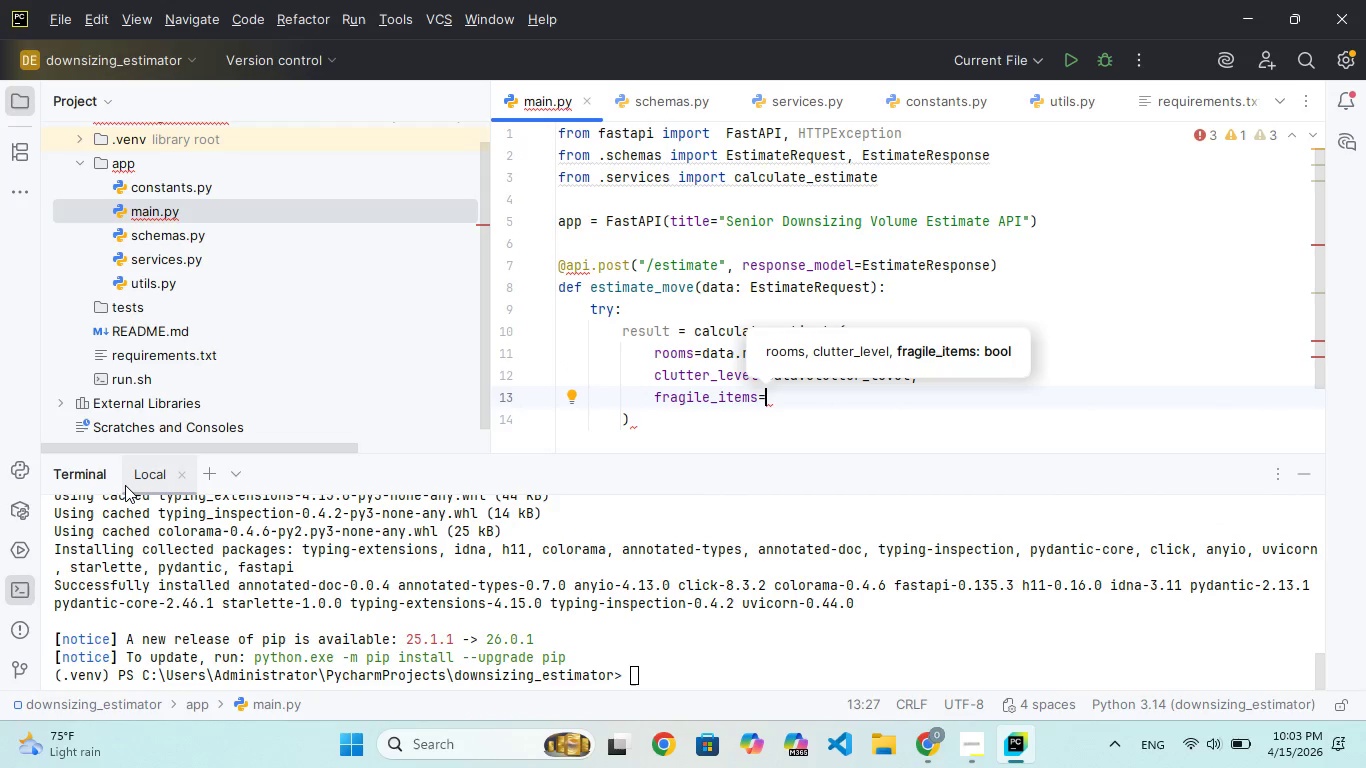 
type(data.frag)
 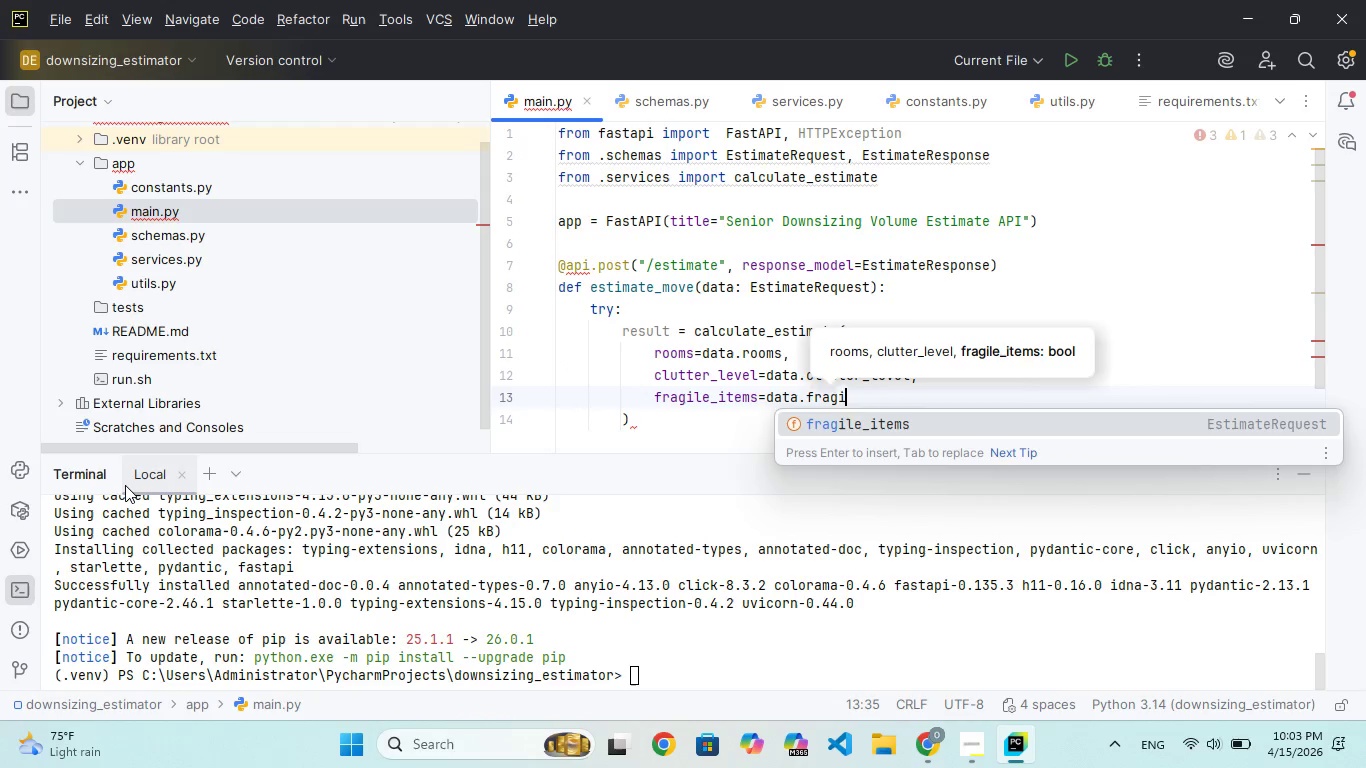 
hold_key(key=I, duration=0.31)
 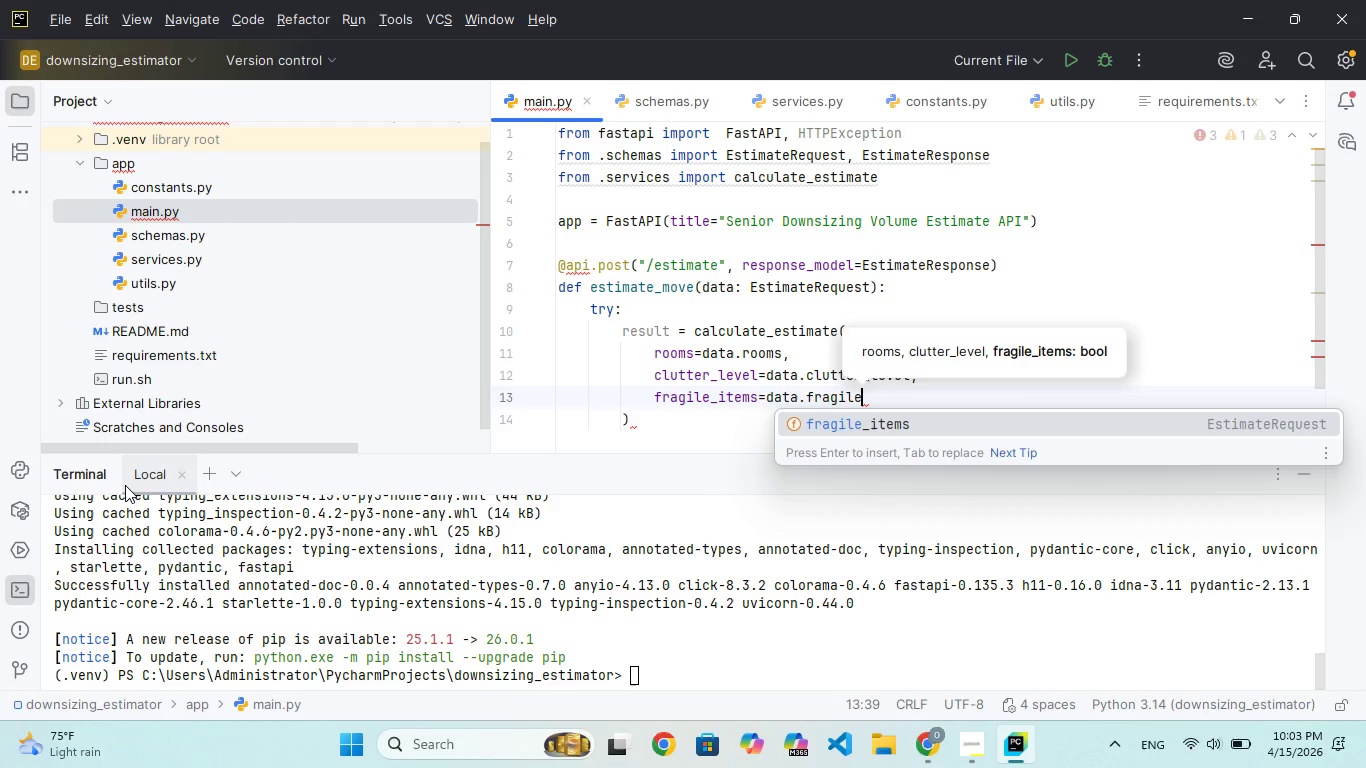 
hold_key(key=L, duration=0.38)
 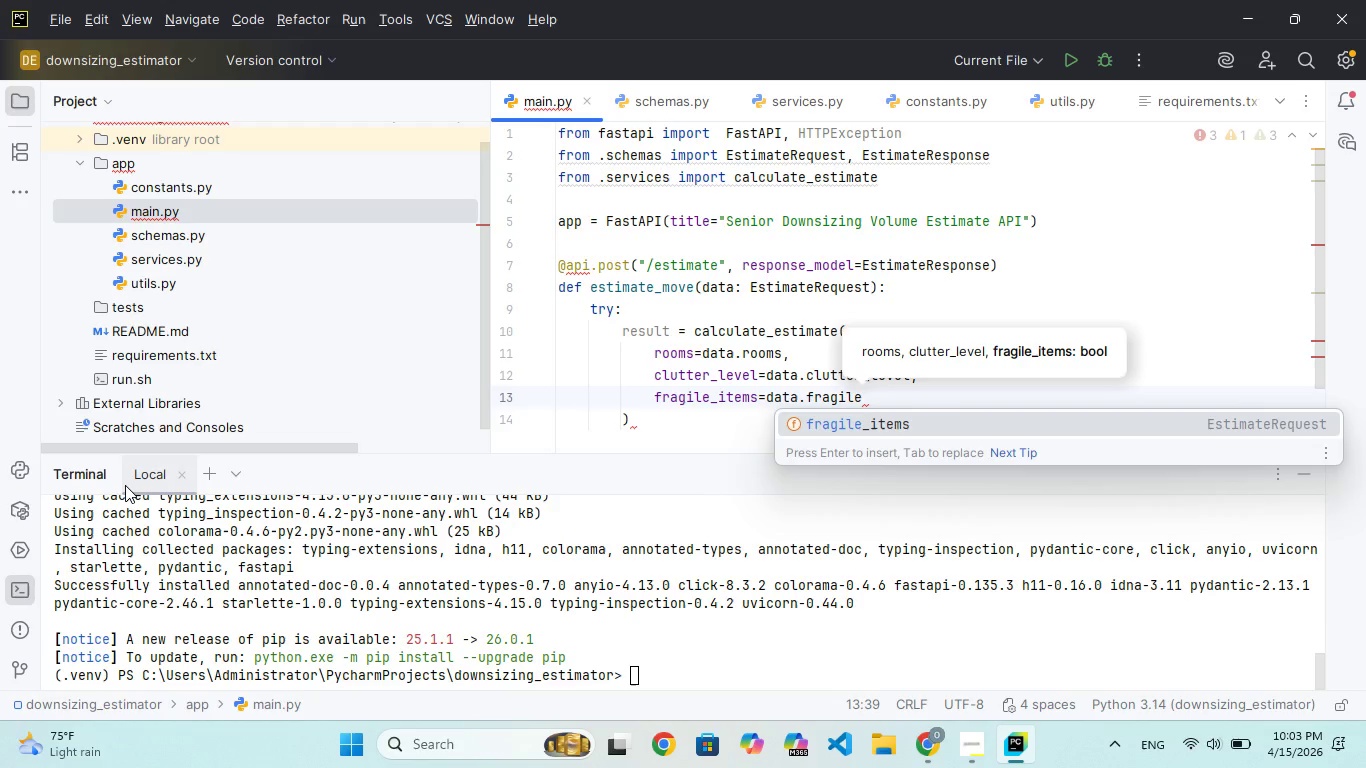 
hold_key(key=E, duration=0.33)
 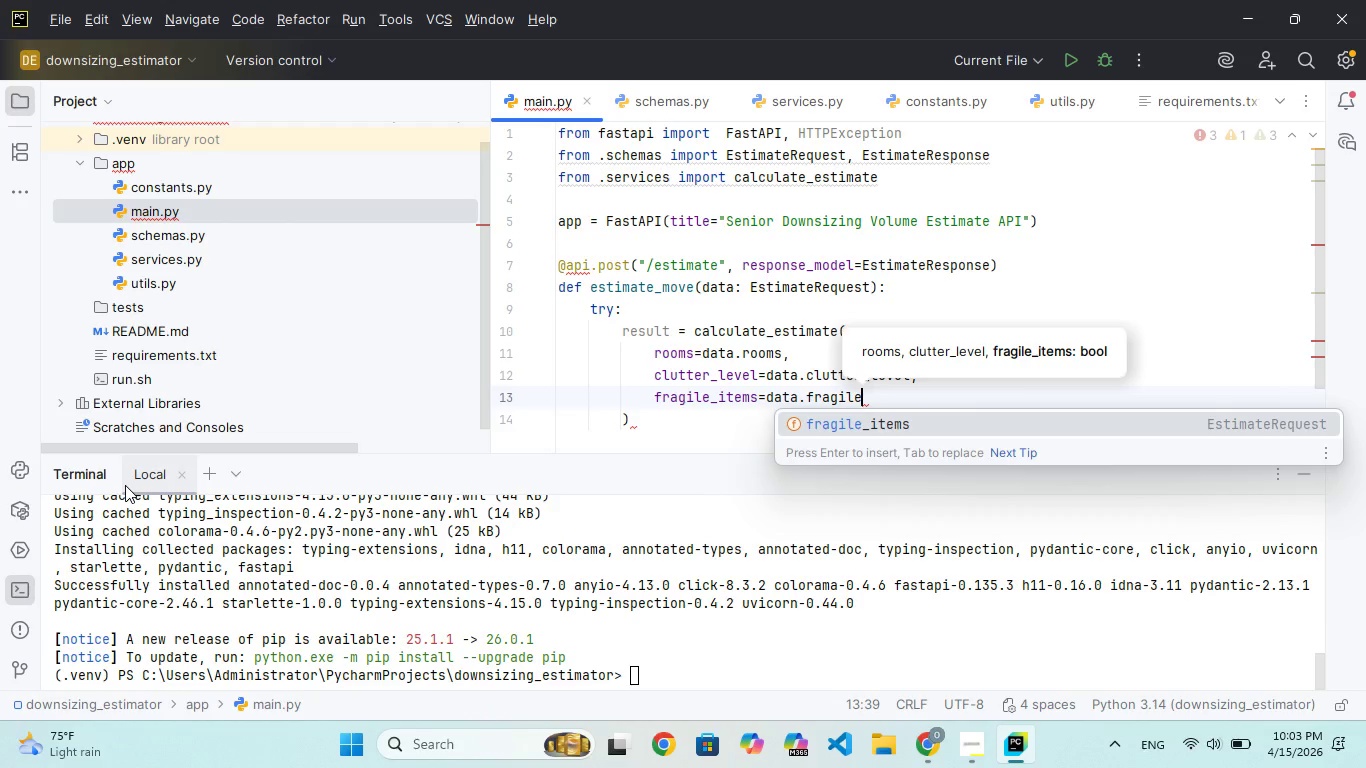 
key(Enter)
 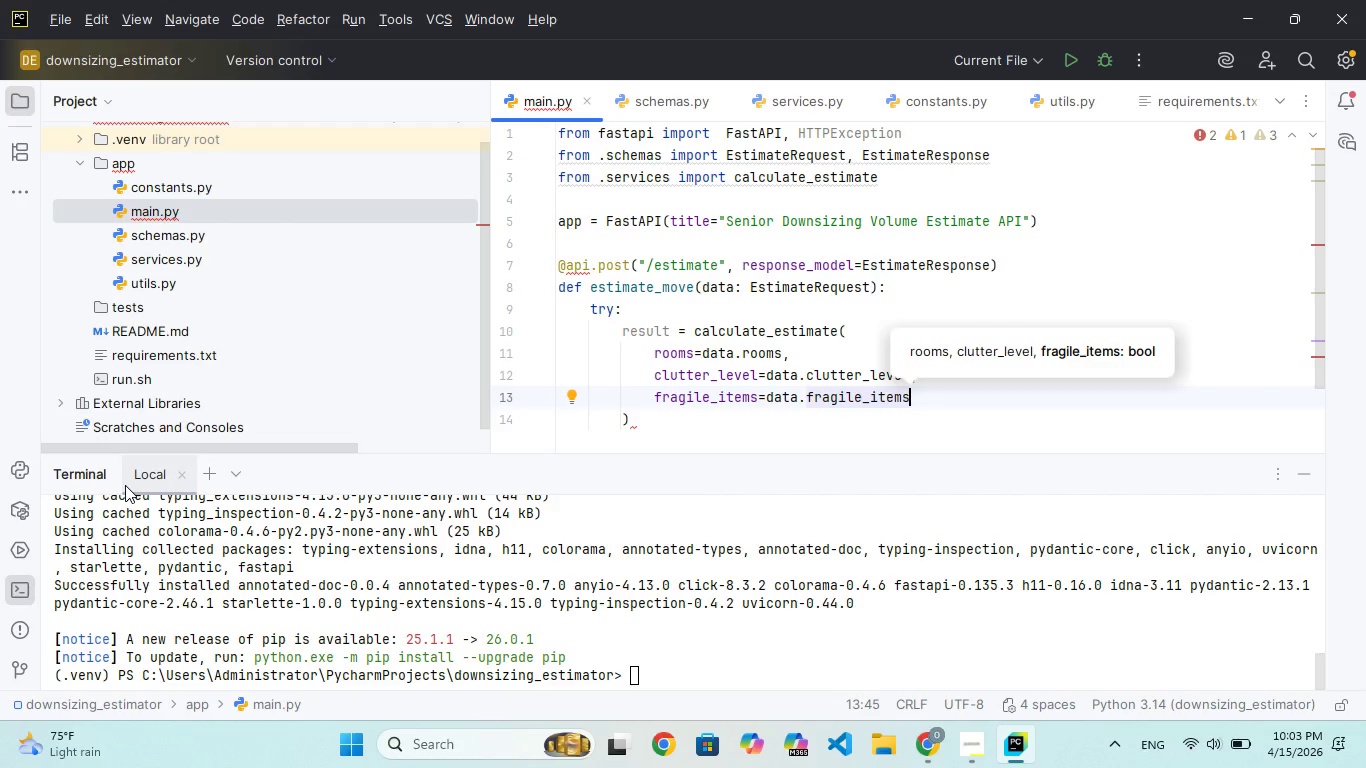 
wait(14.22)
 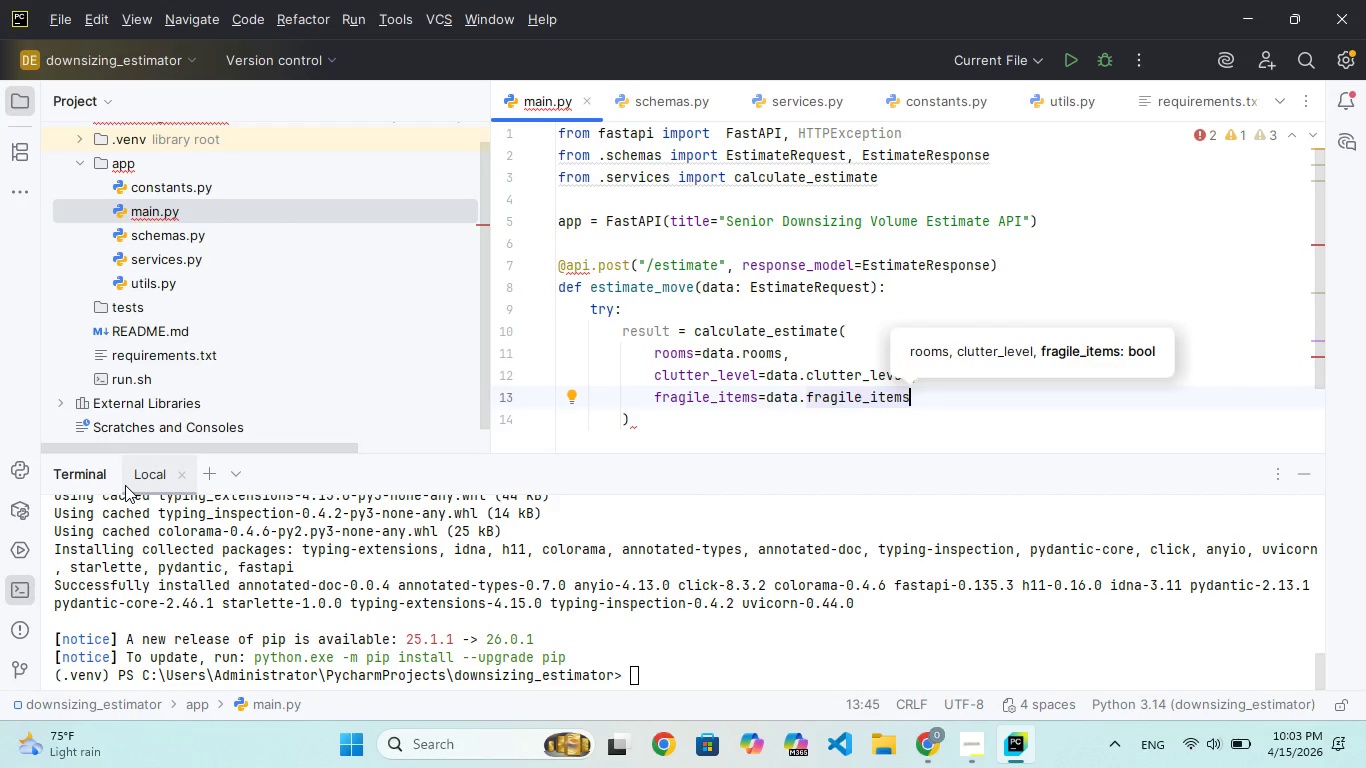 
key(ArrowDown)
 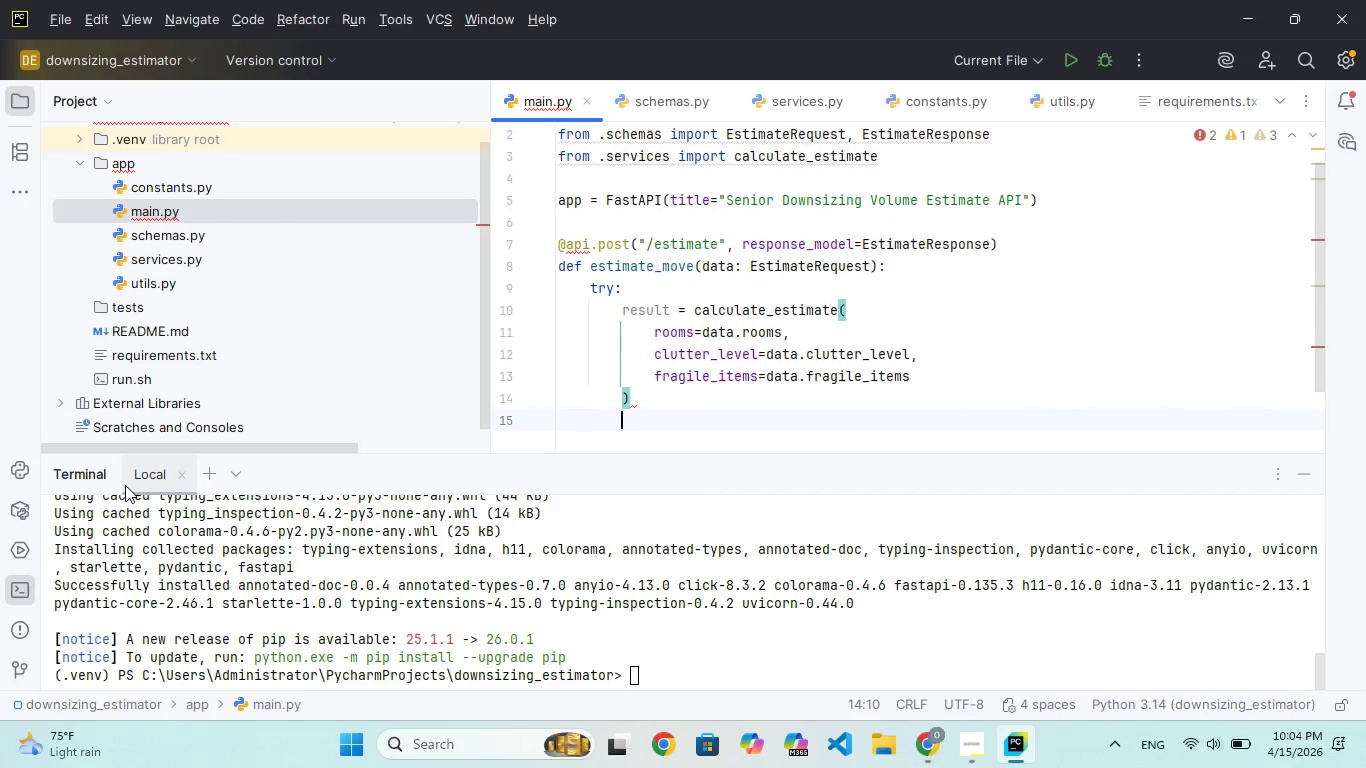 
key(Enter)
 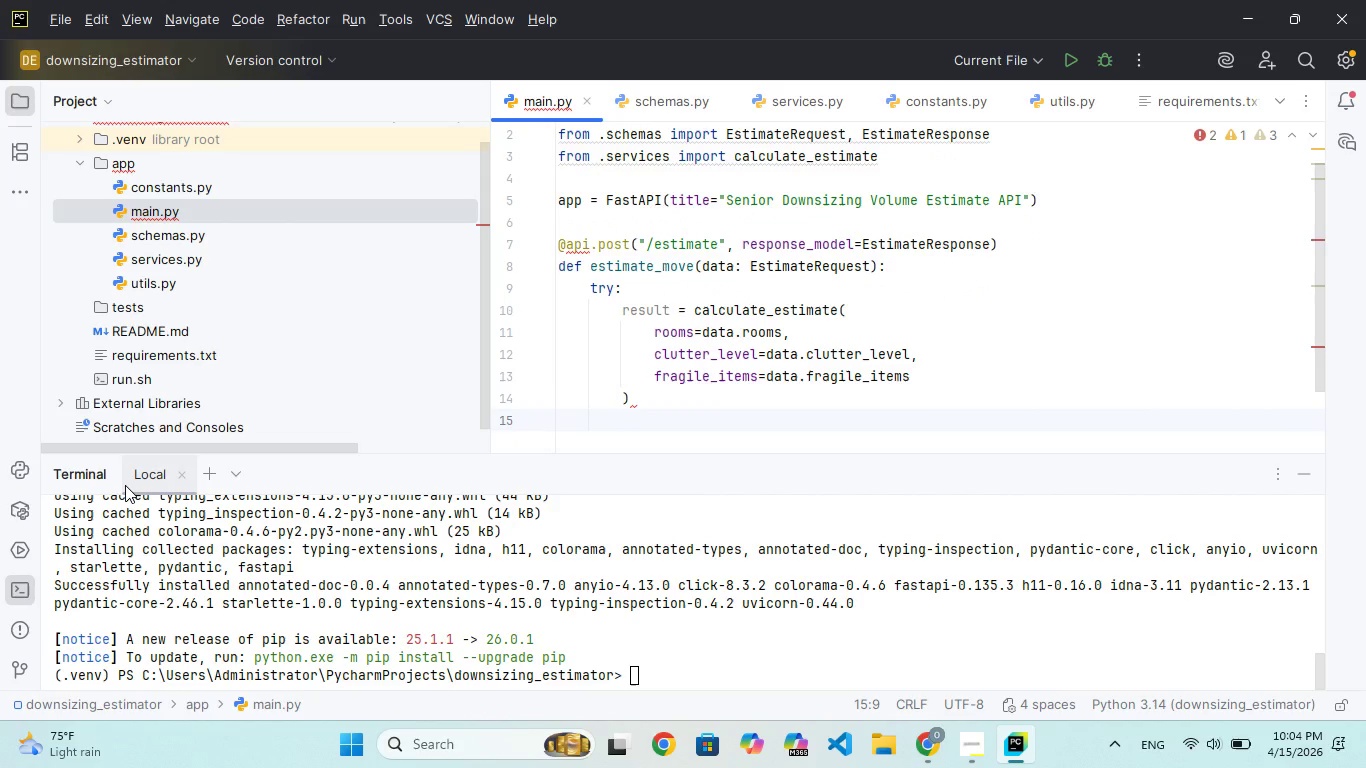 
type(resut)
 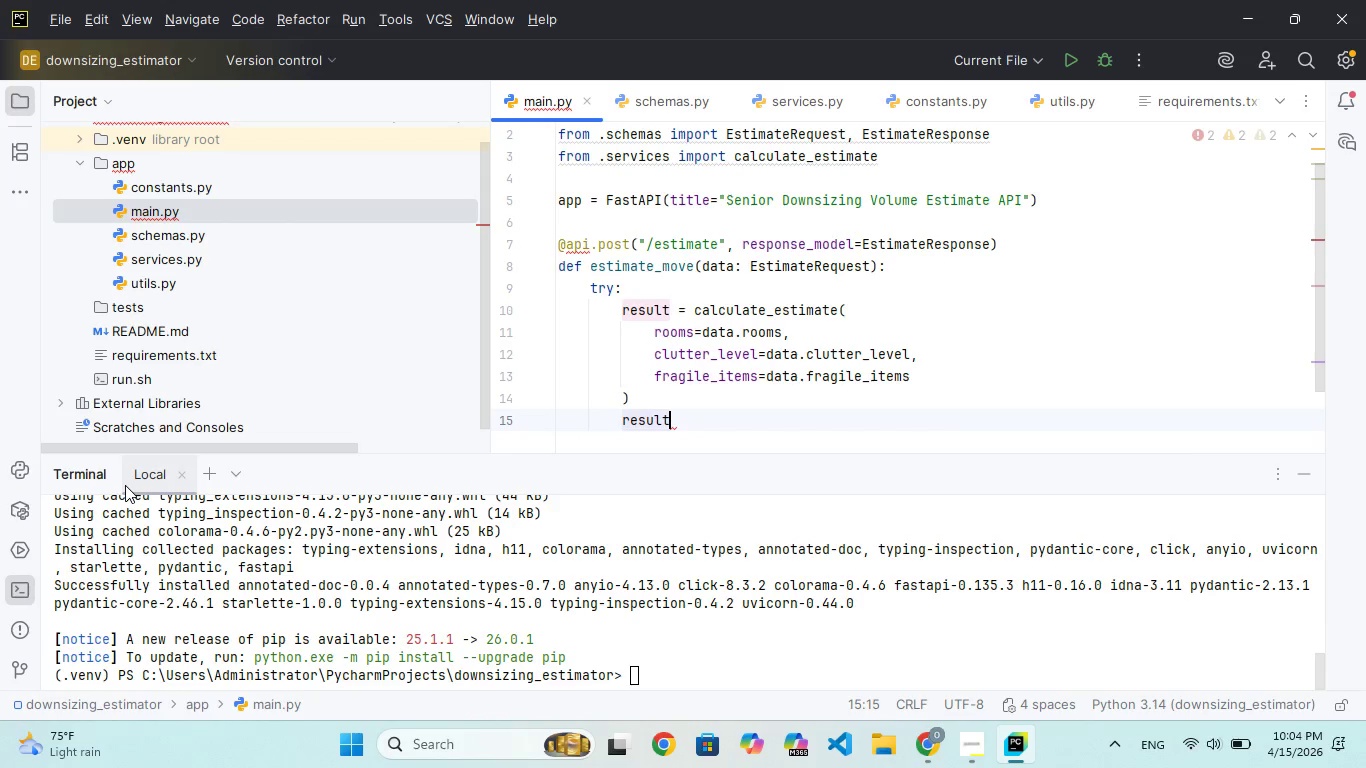 
hold_key(key=L, duration=0.31)
 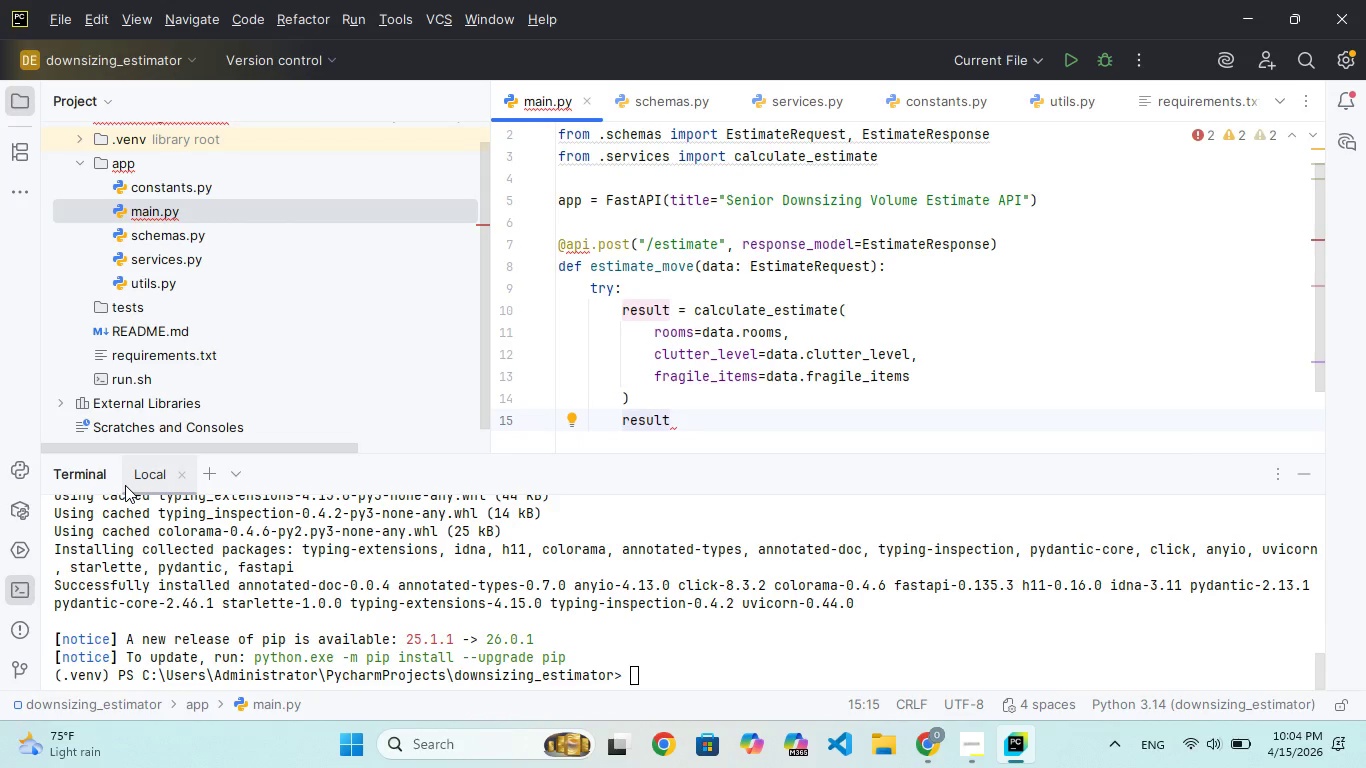 
key(Backspace)
key(Backspace)
key(Backspace)
key(Backspace)
key(Backspace)
type(eturn reilt)
key(Backspace)
 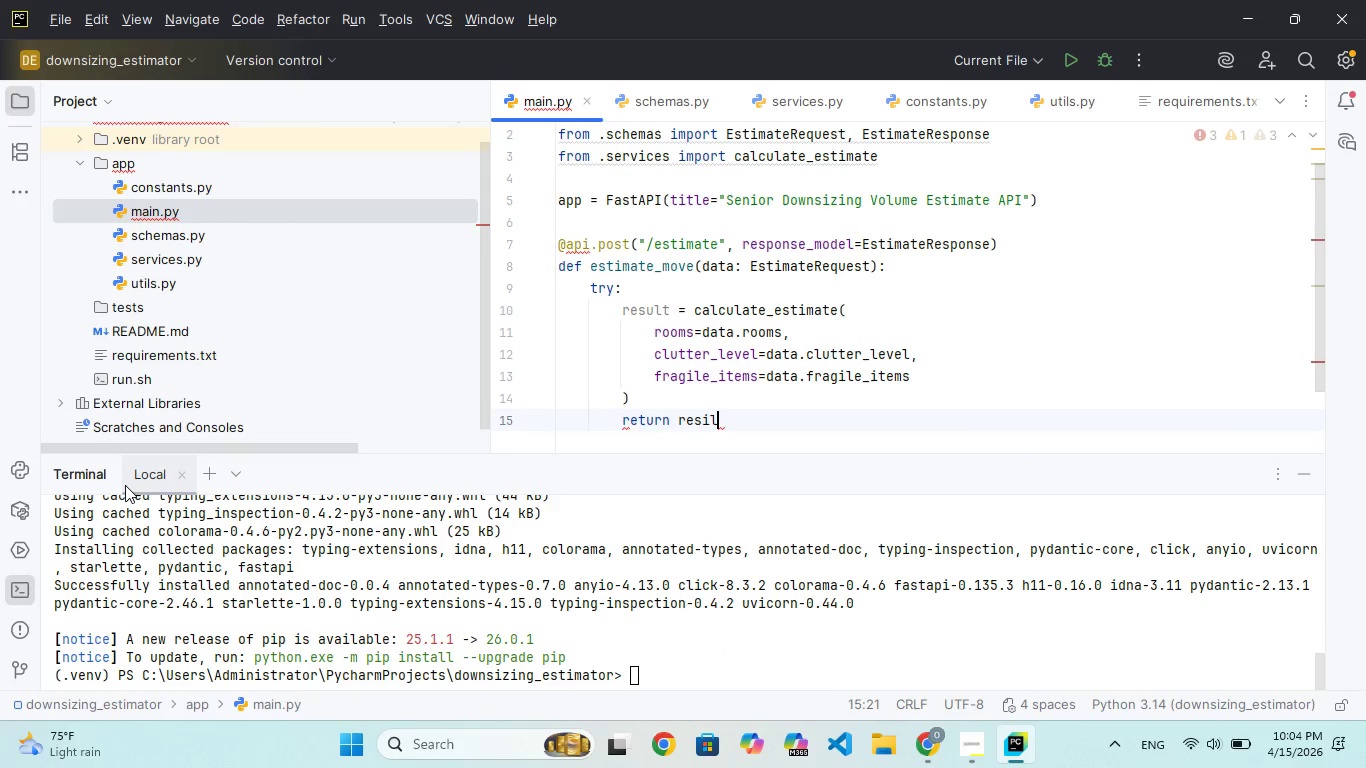 
hold_key(key=S, duration=0.31)
 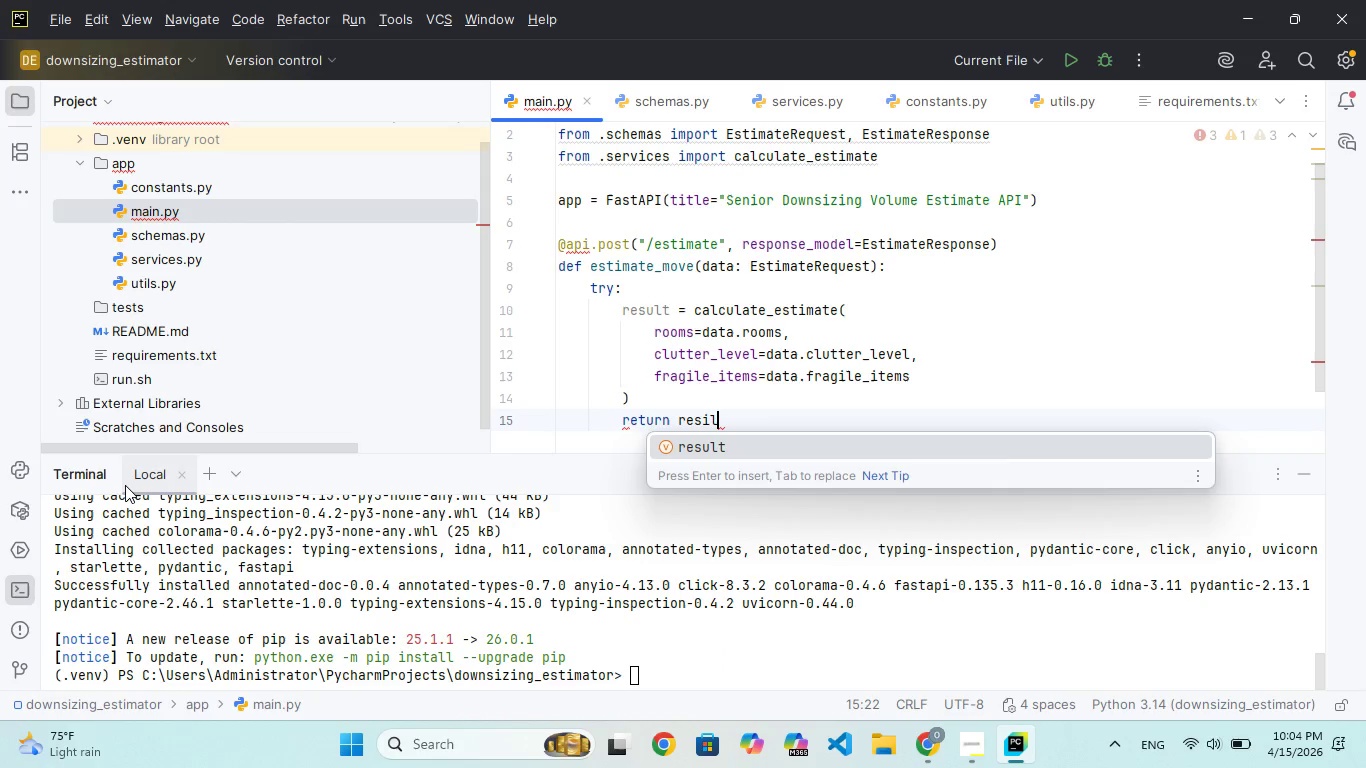 
key(Enter)
 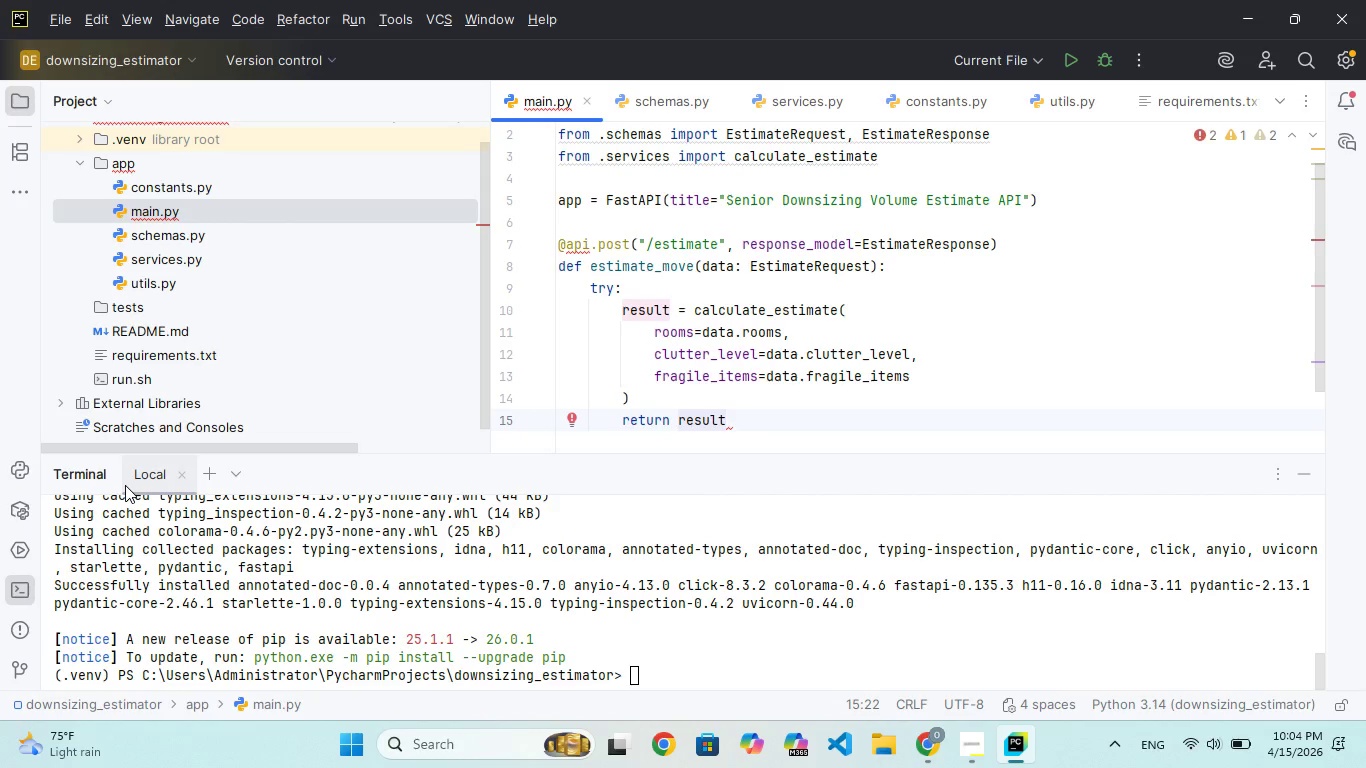 
key(Enter)
 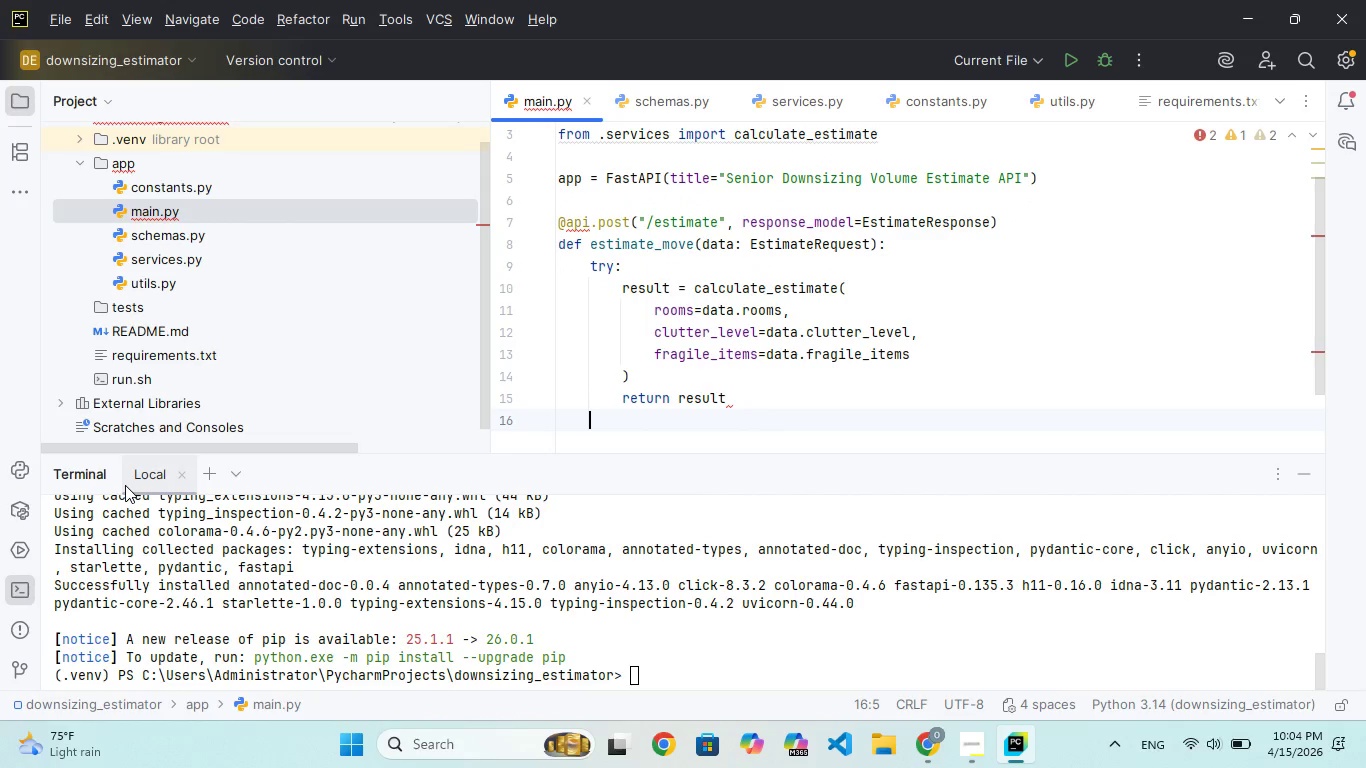 
key(Enter)
 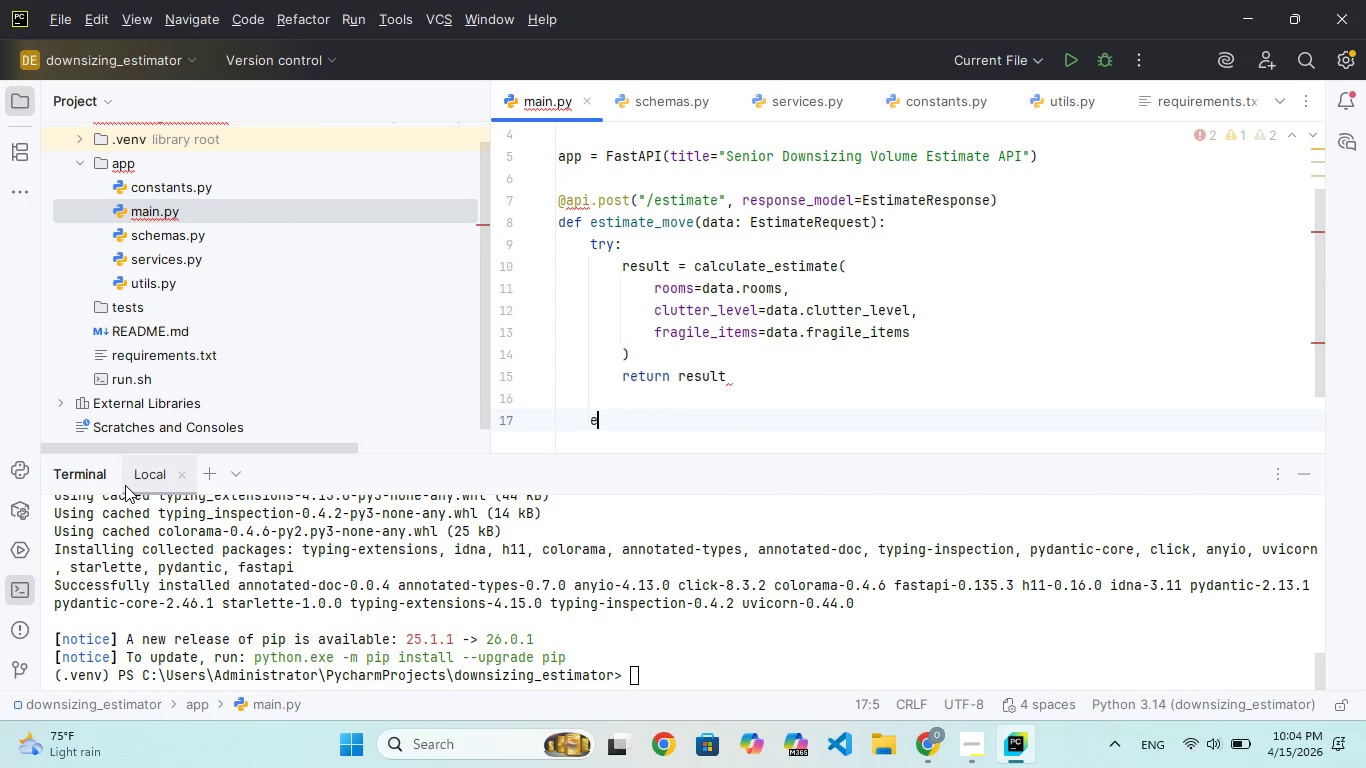 
type(excet key)
 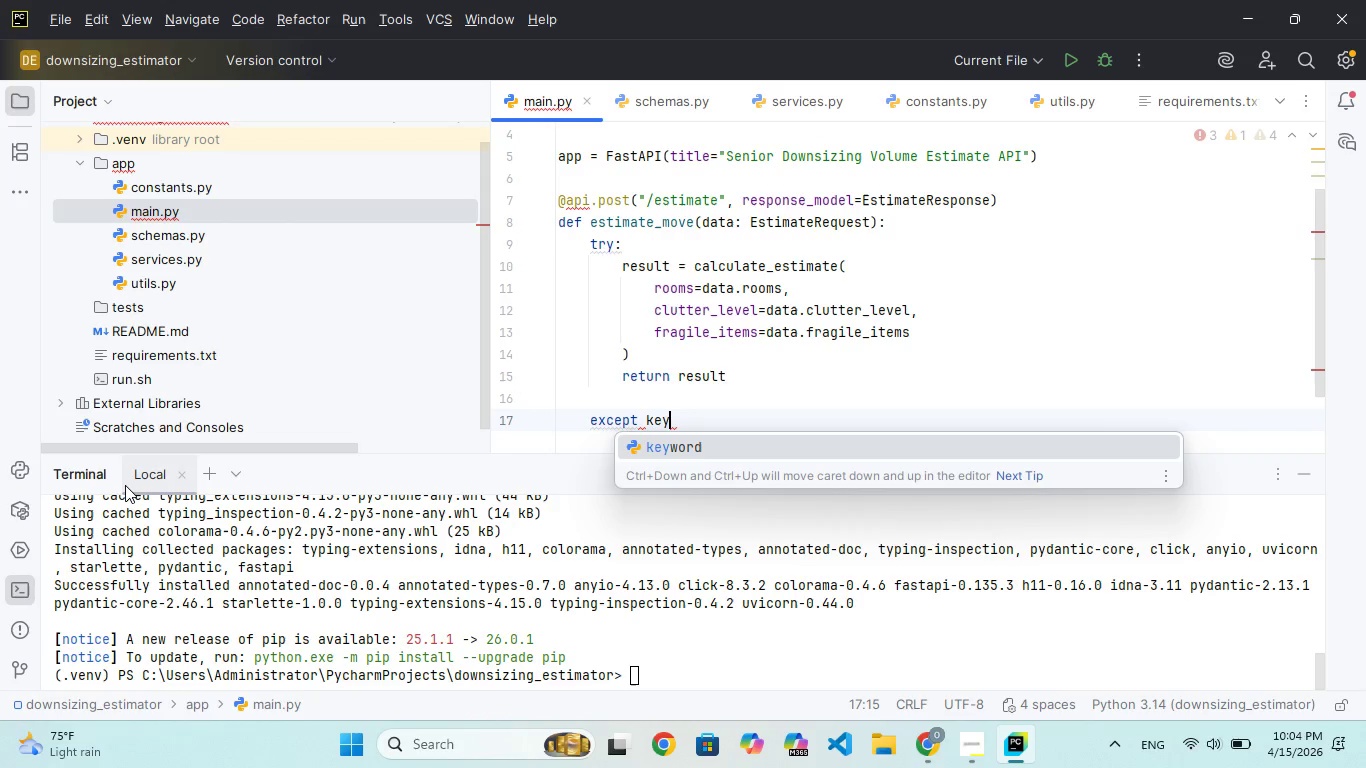 
hold_key(key=P, duration=0.31)
 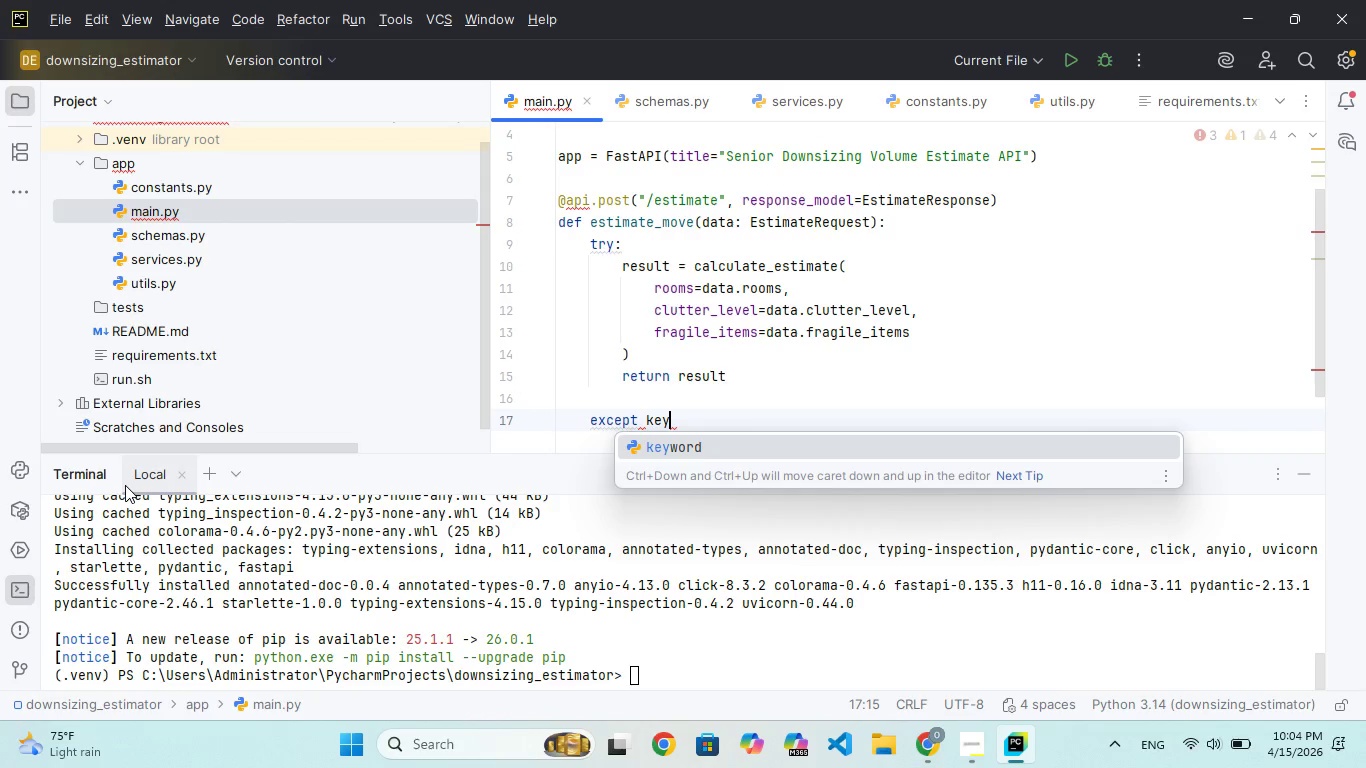 
type(Error)
 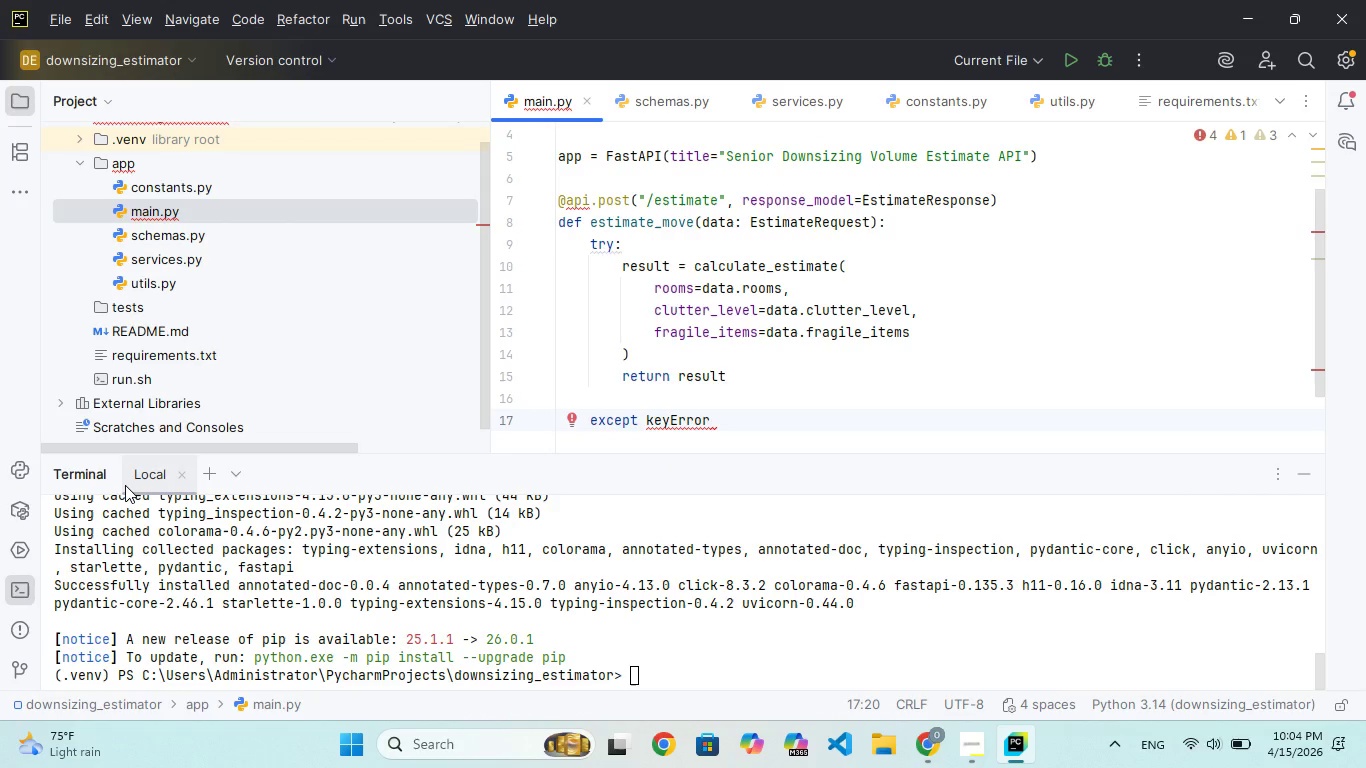 
key(Shift+ShiftRight)
 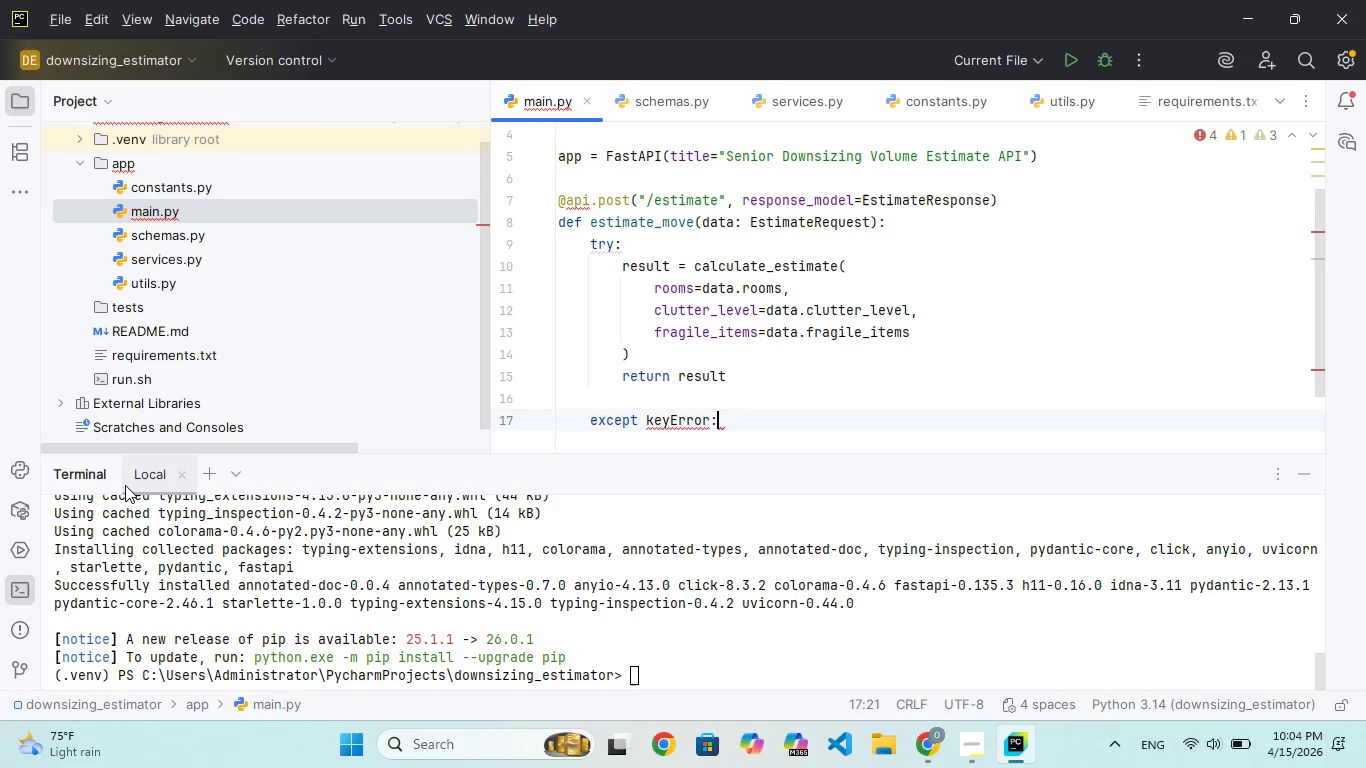 
key(Shift+Semicolon)
 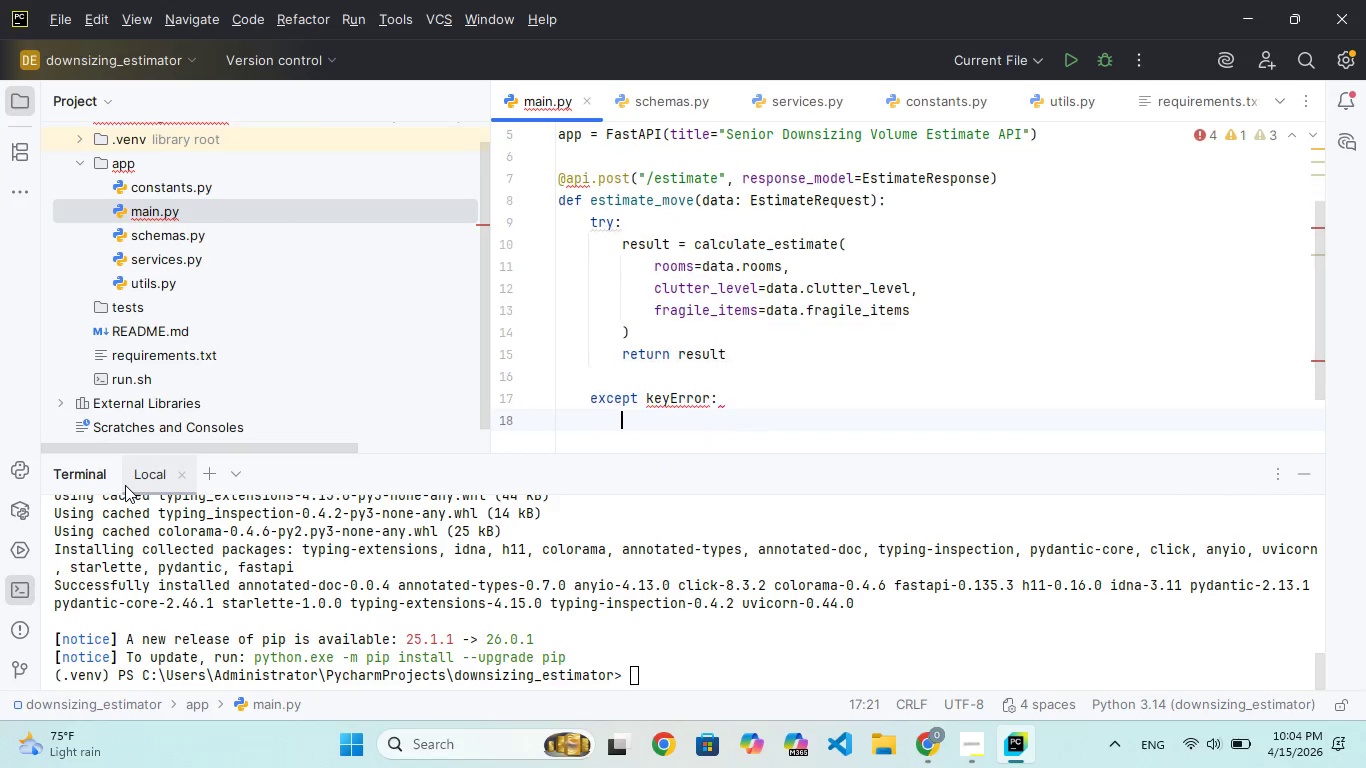 
key(Enter)
 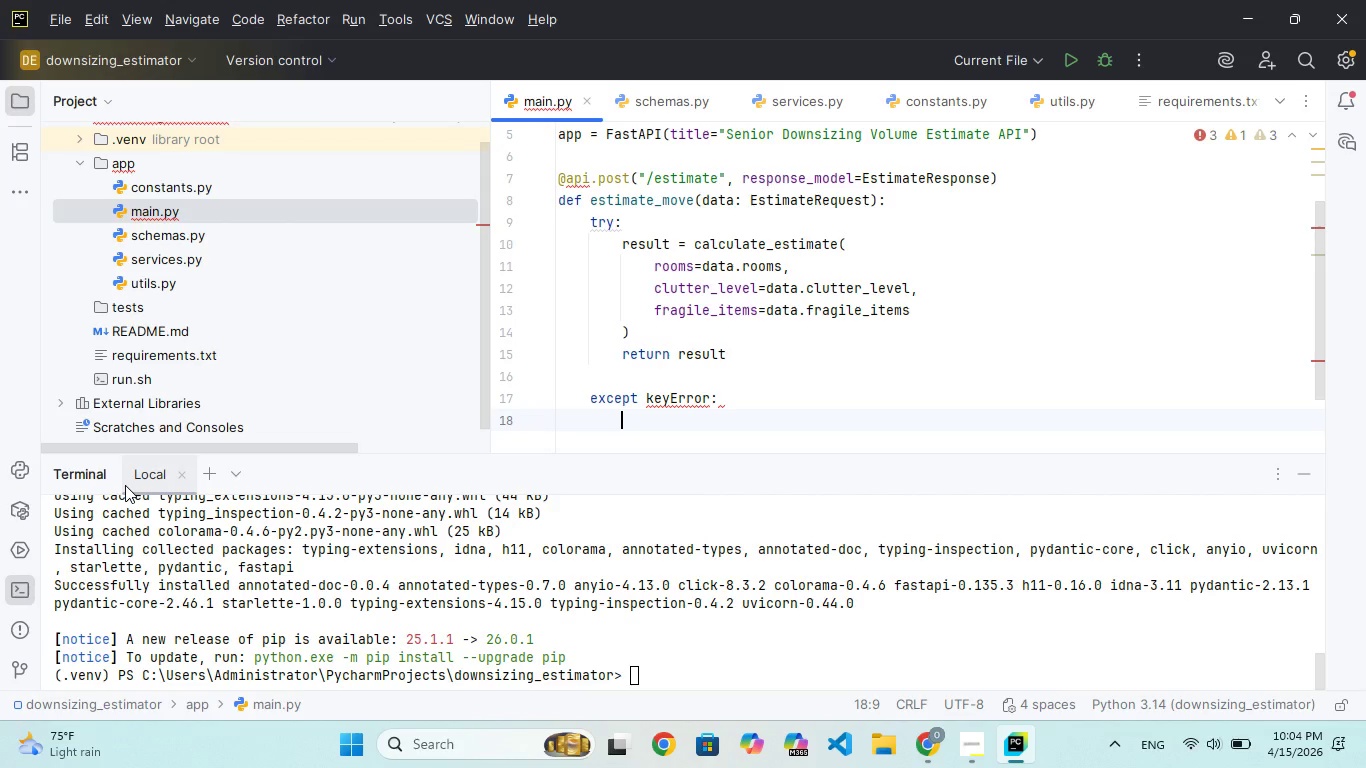 
type(rais HTTPExe)
key(Backspace)
type(ception)
 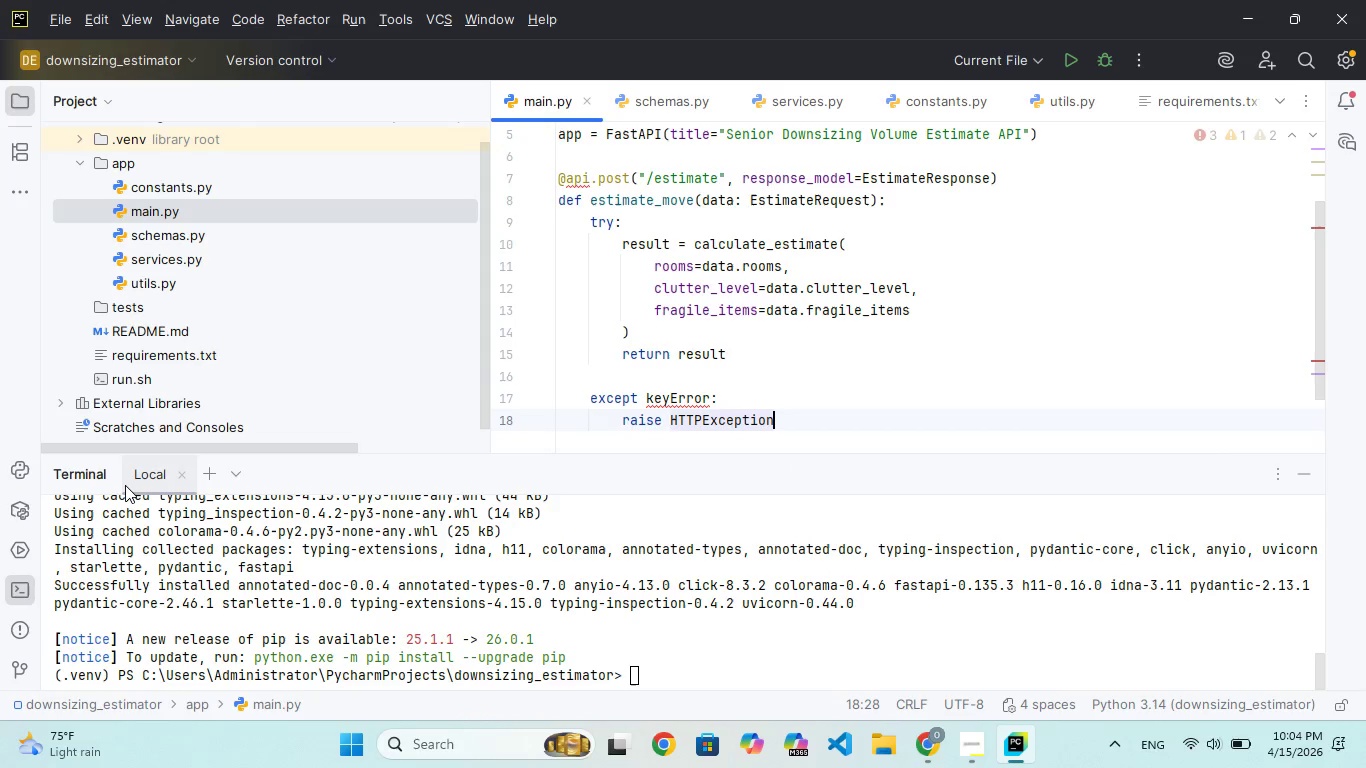 
key(Shift+BracketLeft)
 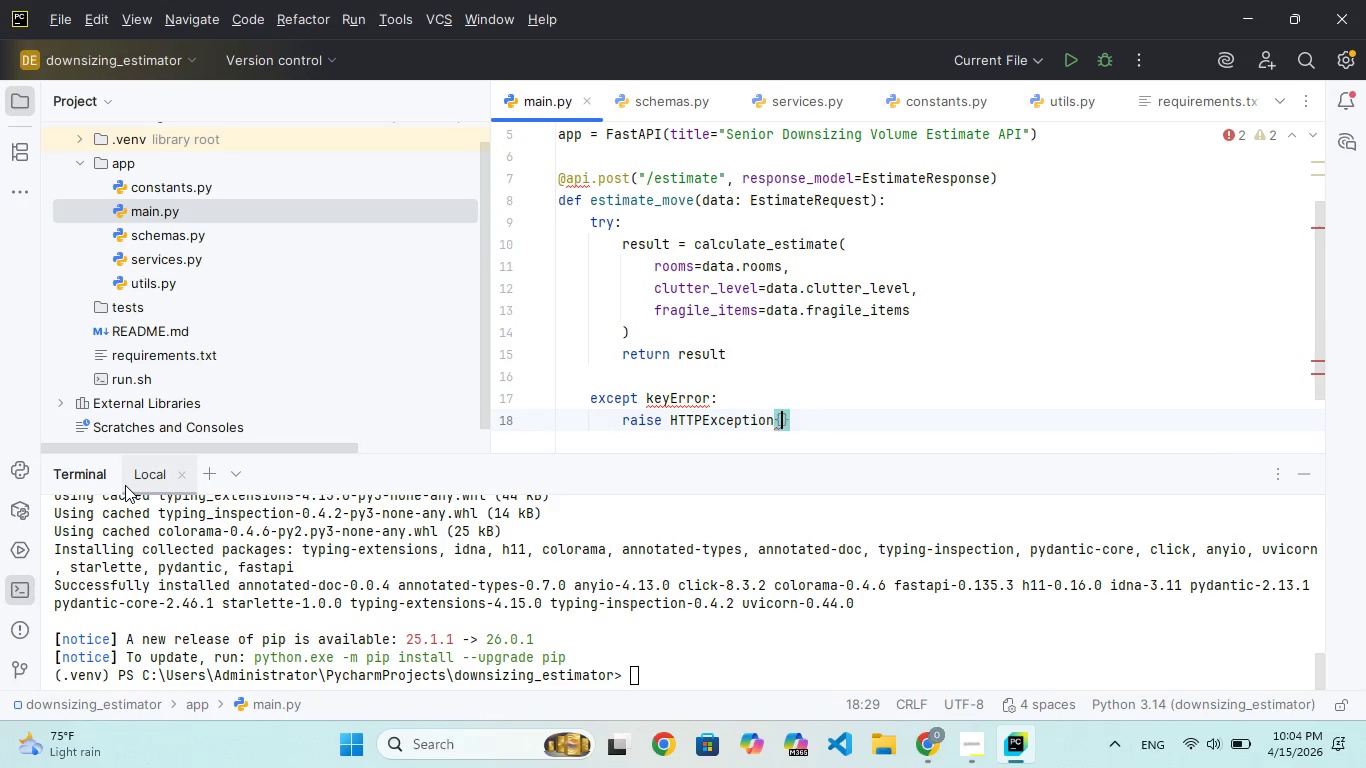 
key(Shift+Backspace)
 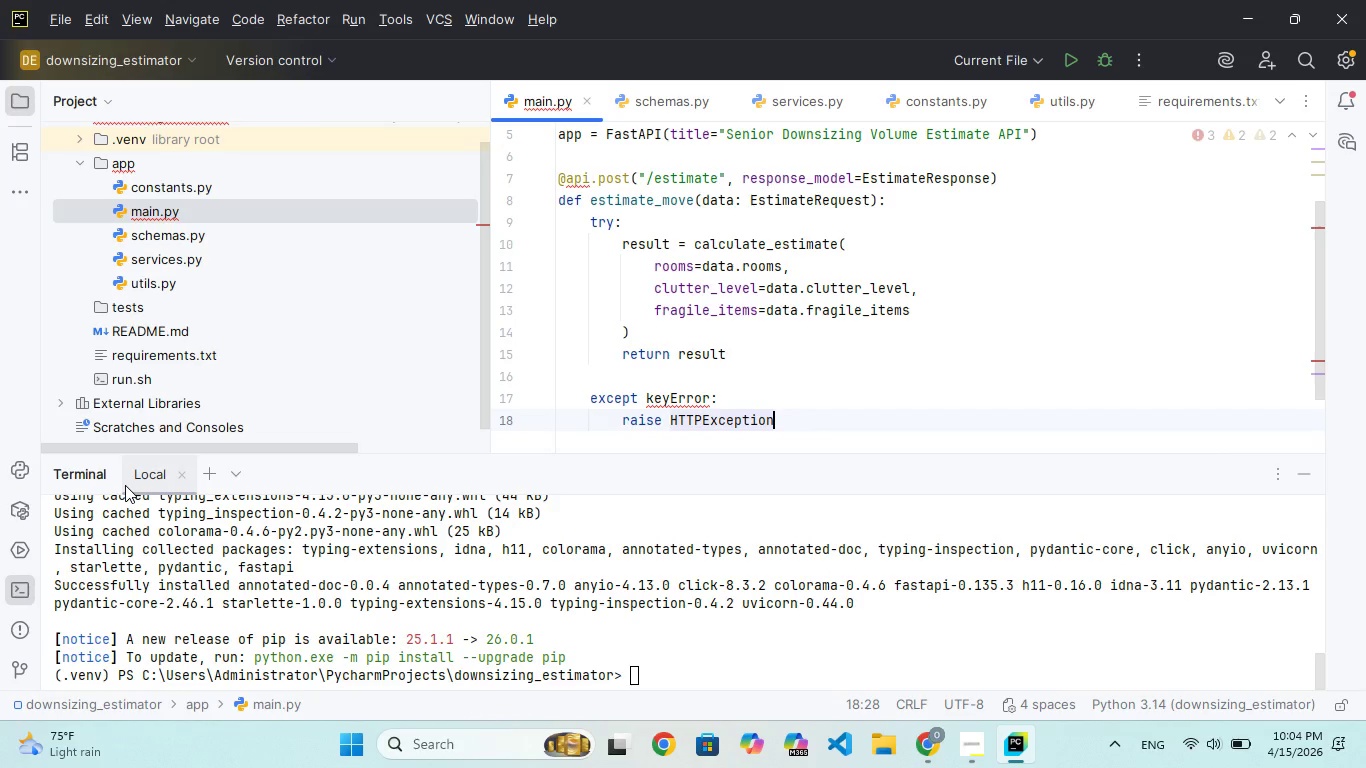 
key(Shift+9)
 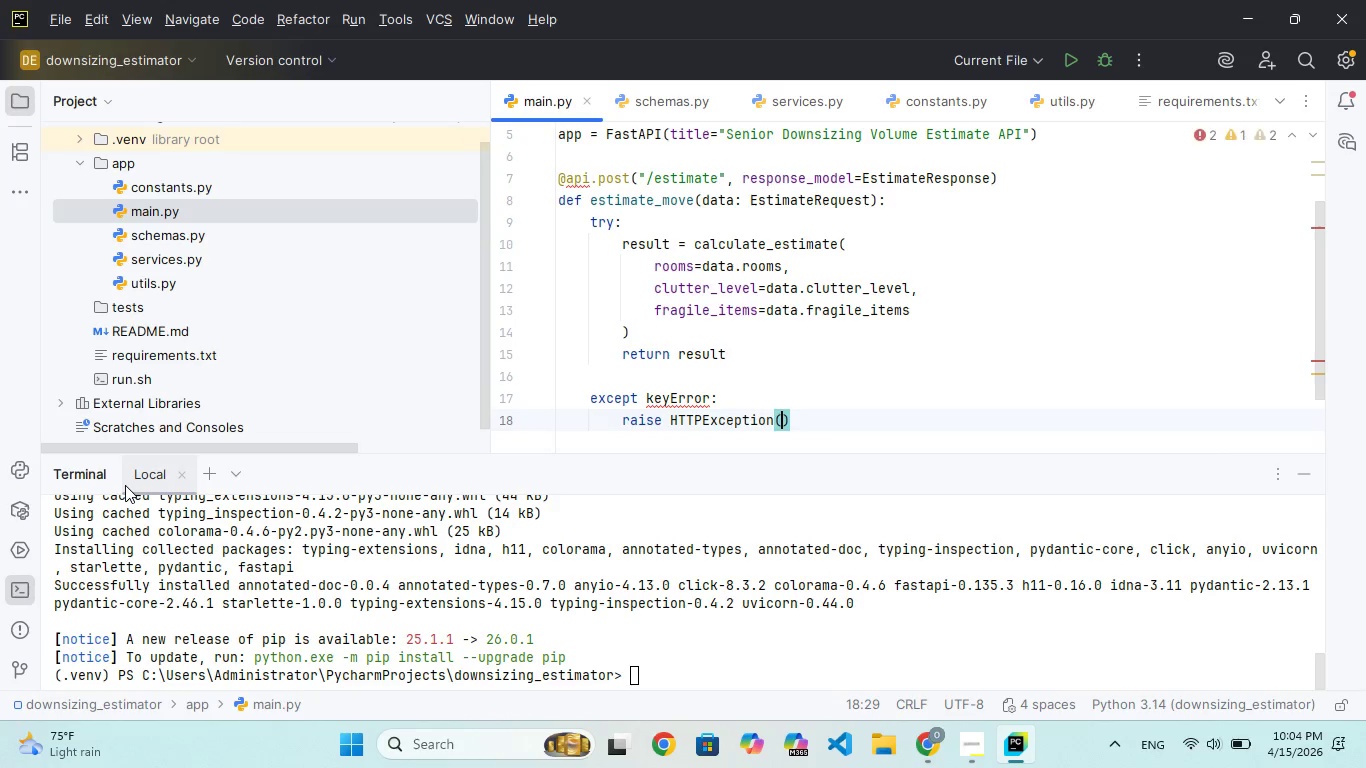 
key(Enter)
 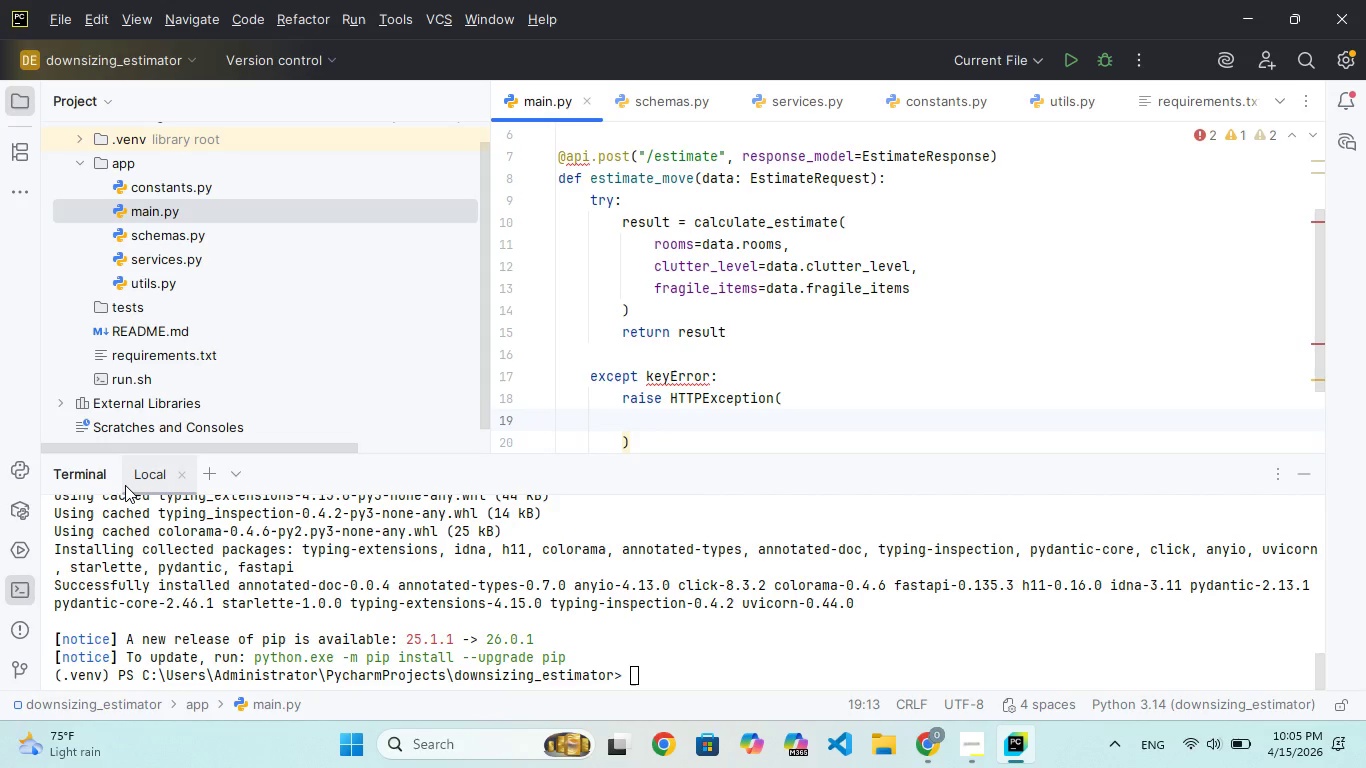 
type(status)
 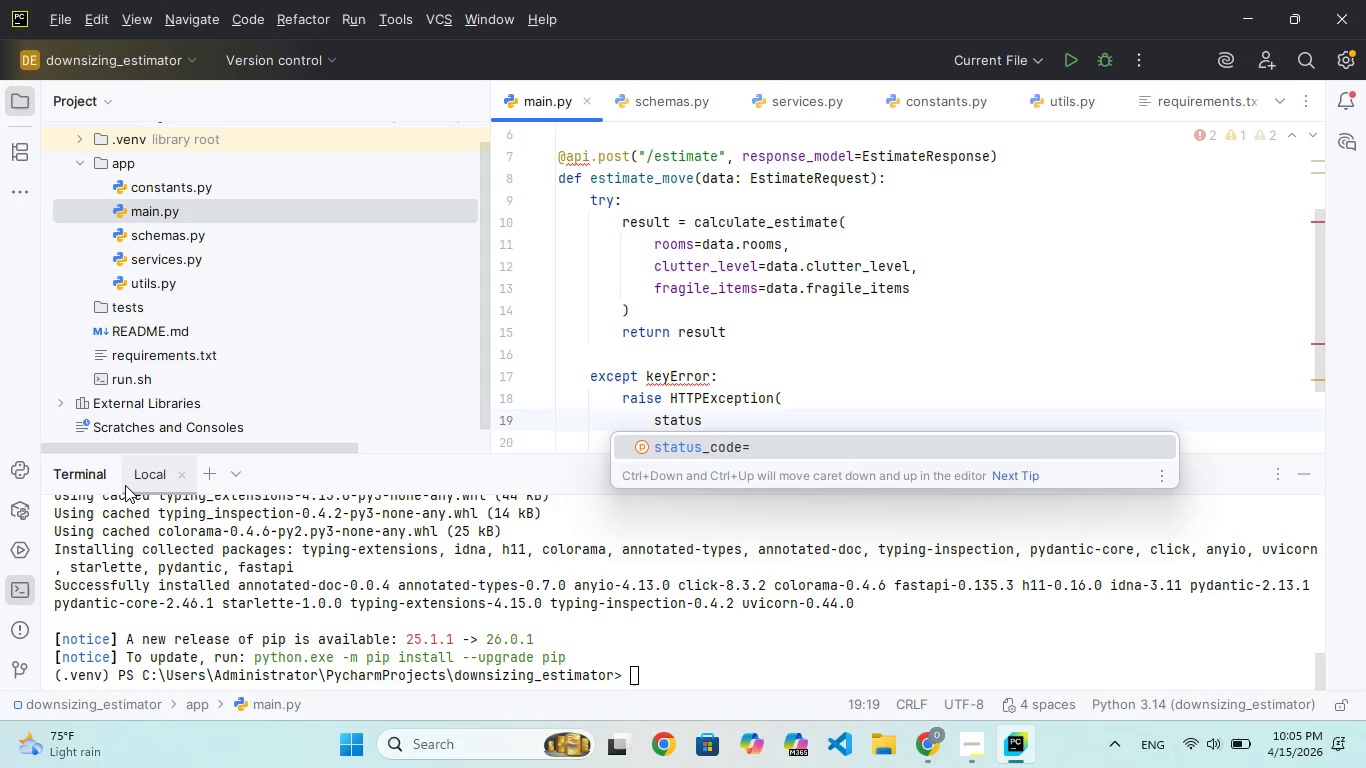 
key(Enter)
 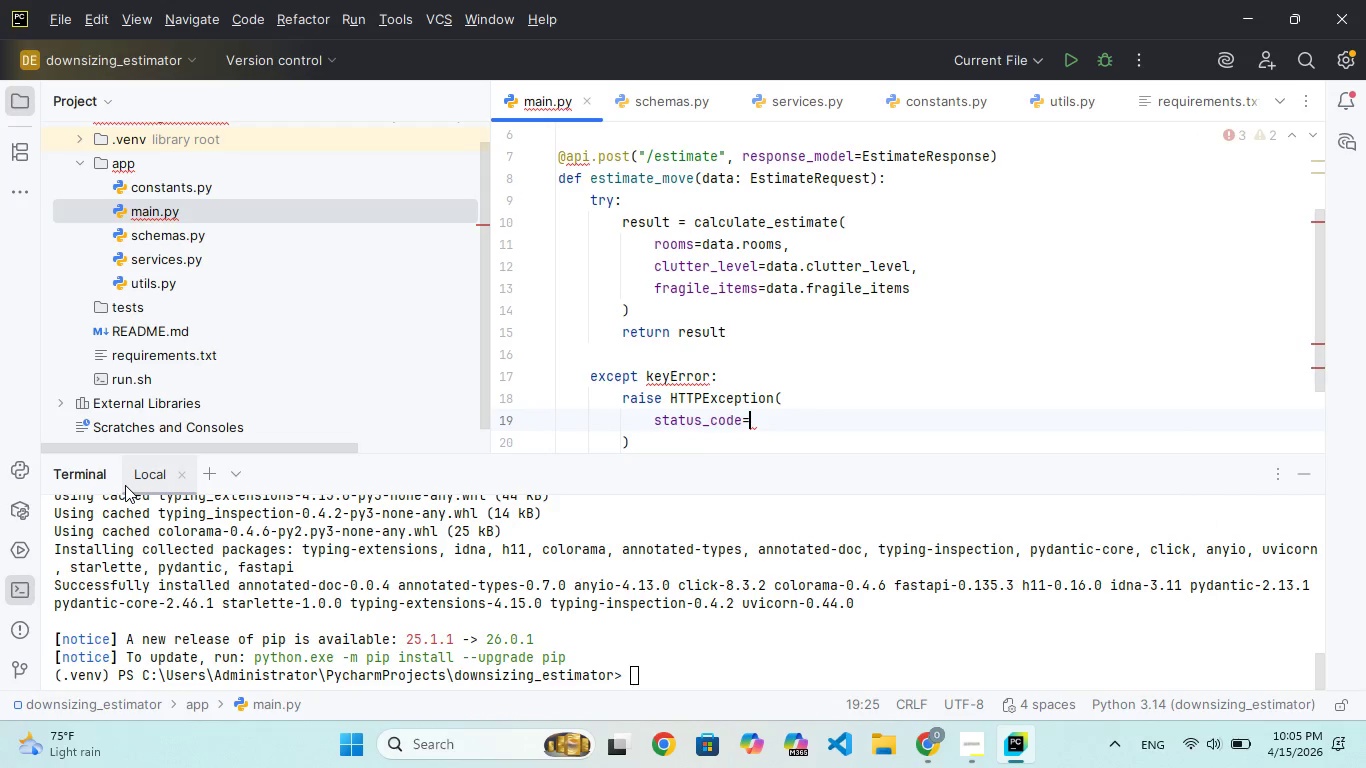 
type(400)
 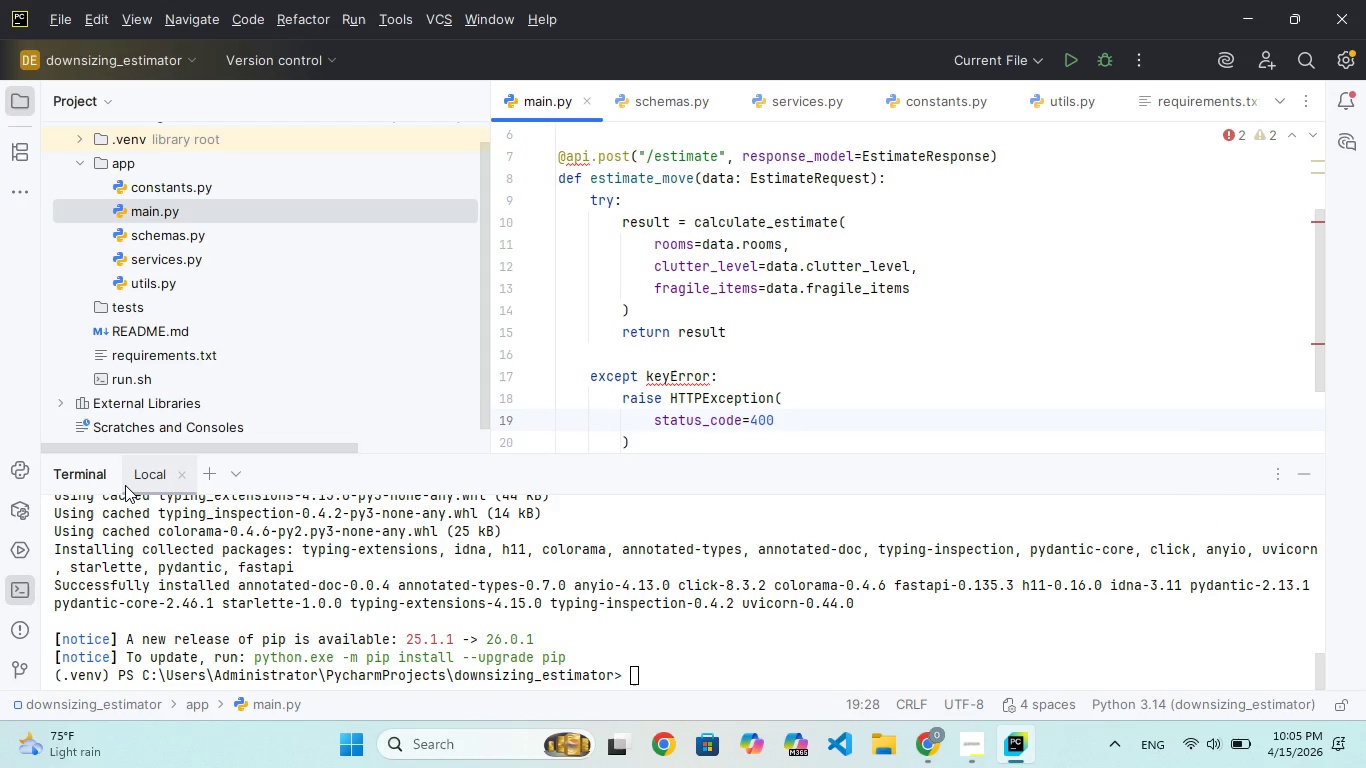 
key(Comma)
 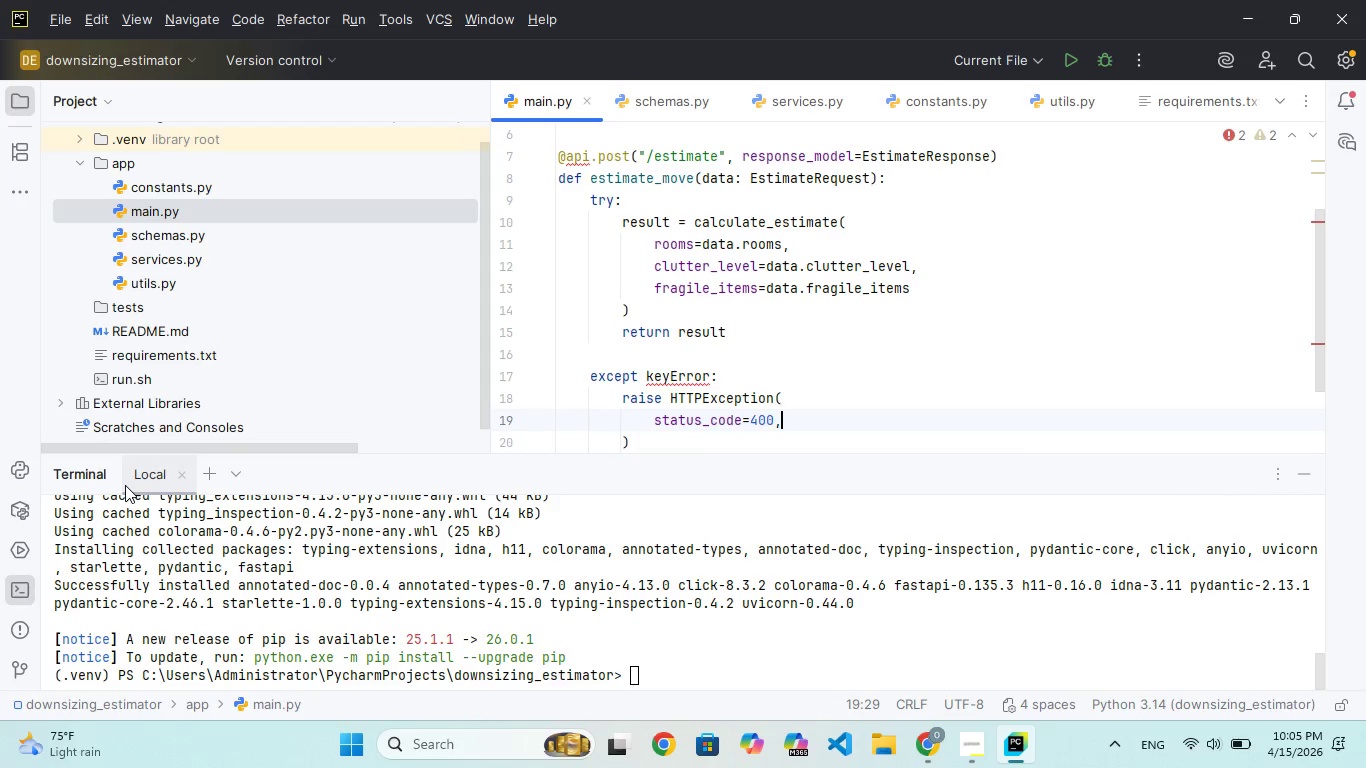 
key(ArrowUp)
 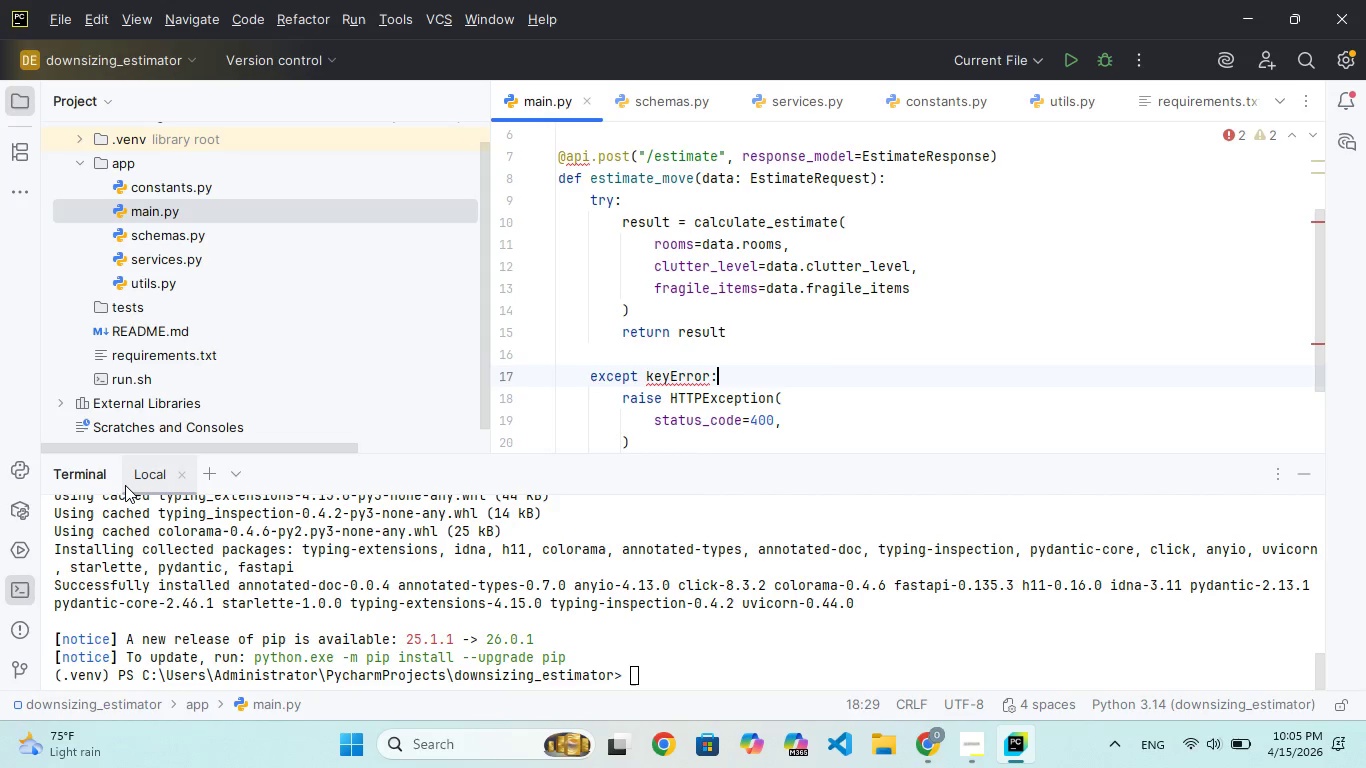 
key(ArrowUp)
 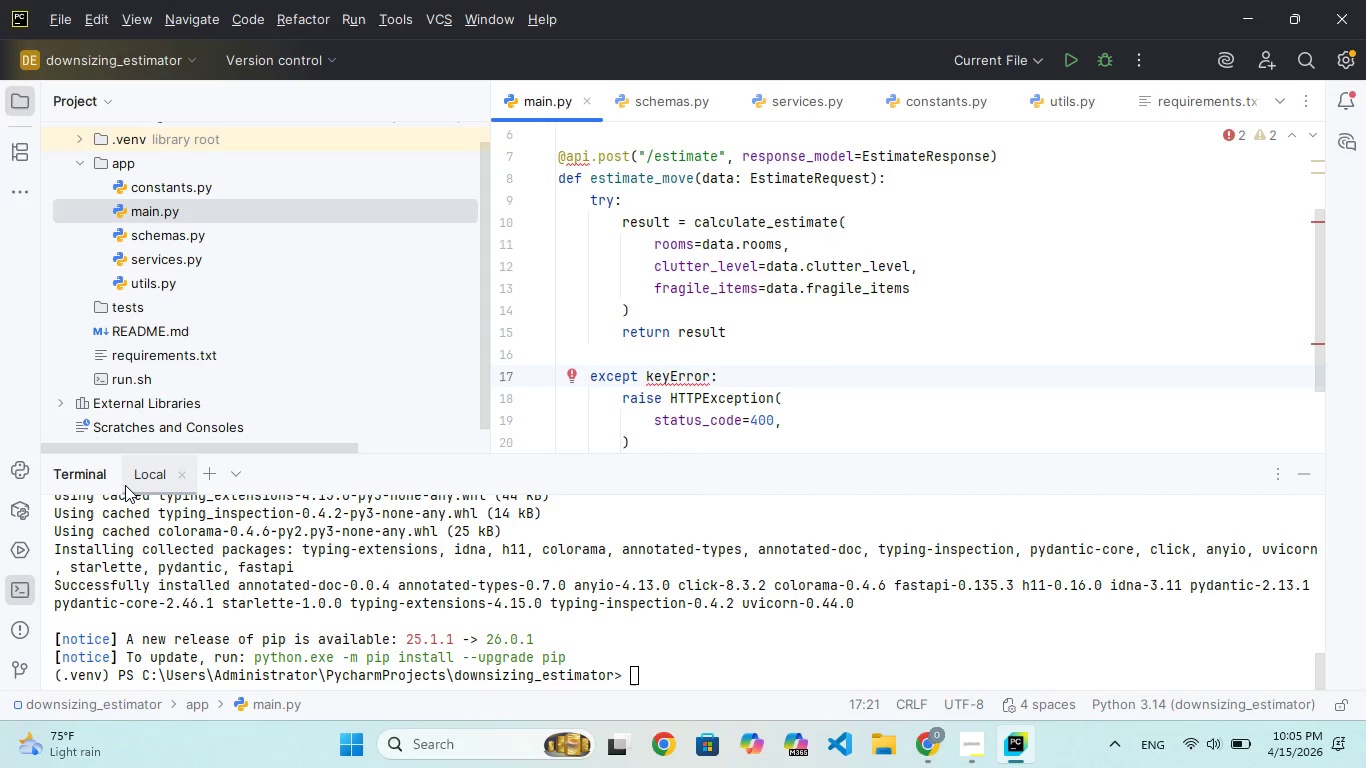 
left_click([125, 485])
 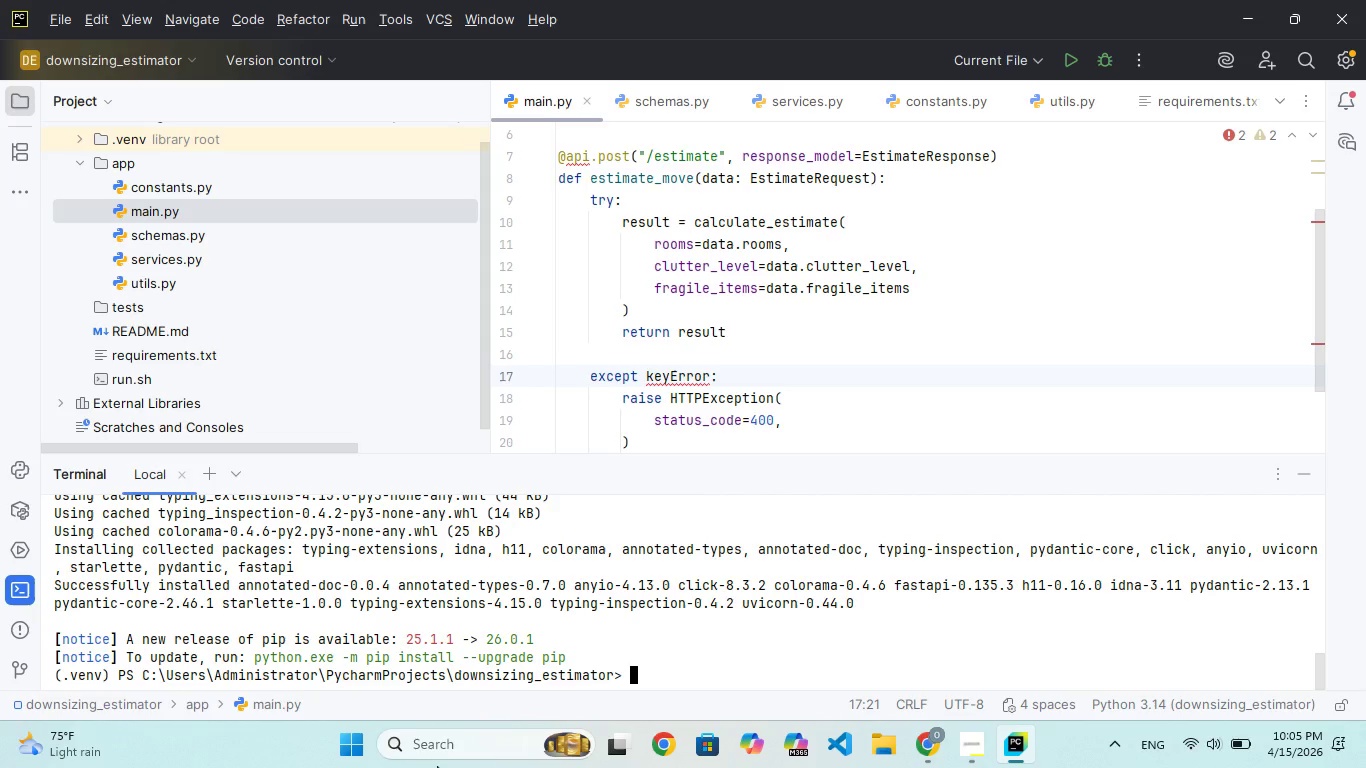 
wait(26.67)
 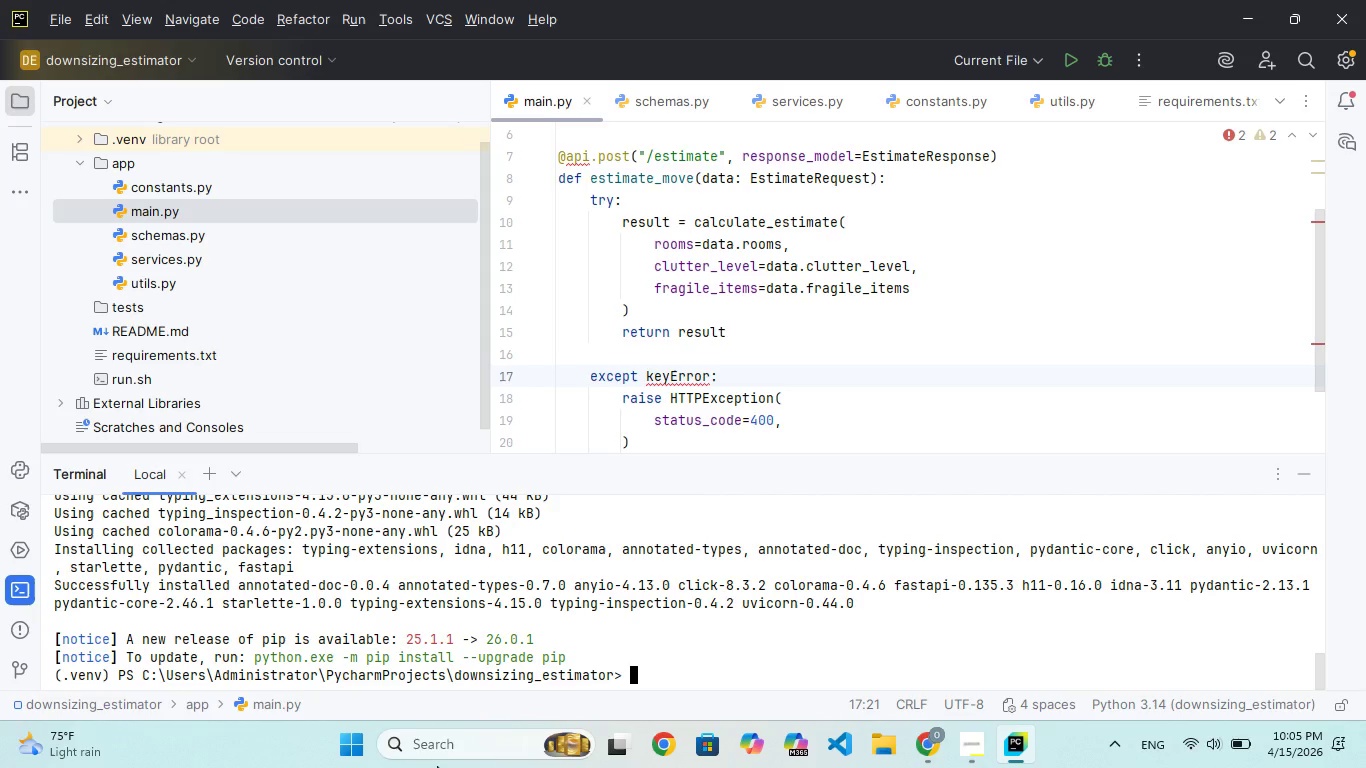 
key(ArrowDown)
 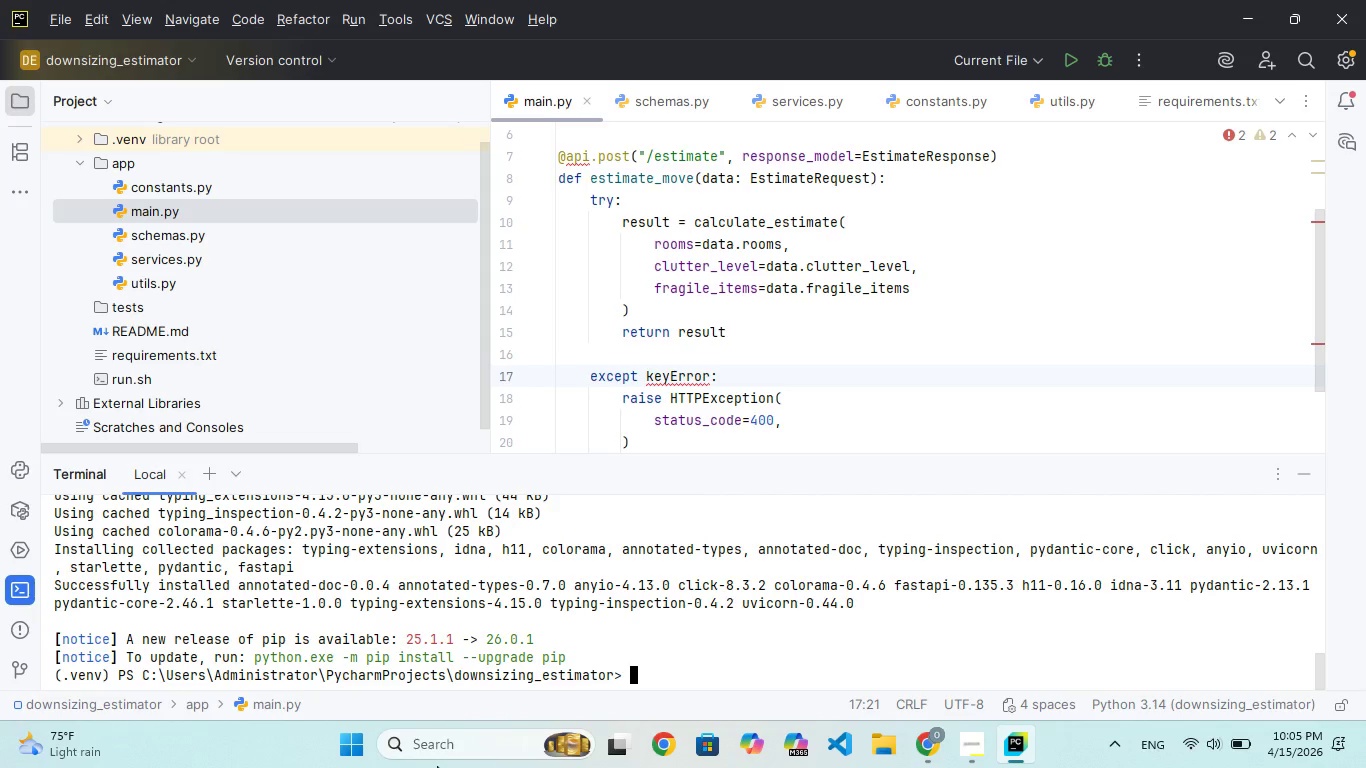 
key(ArrowDown)
 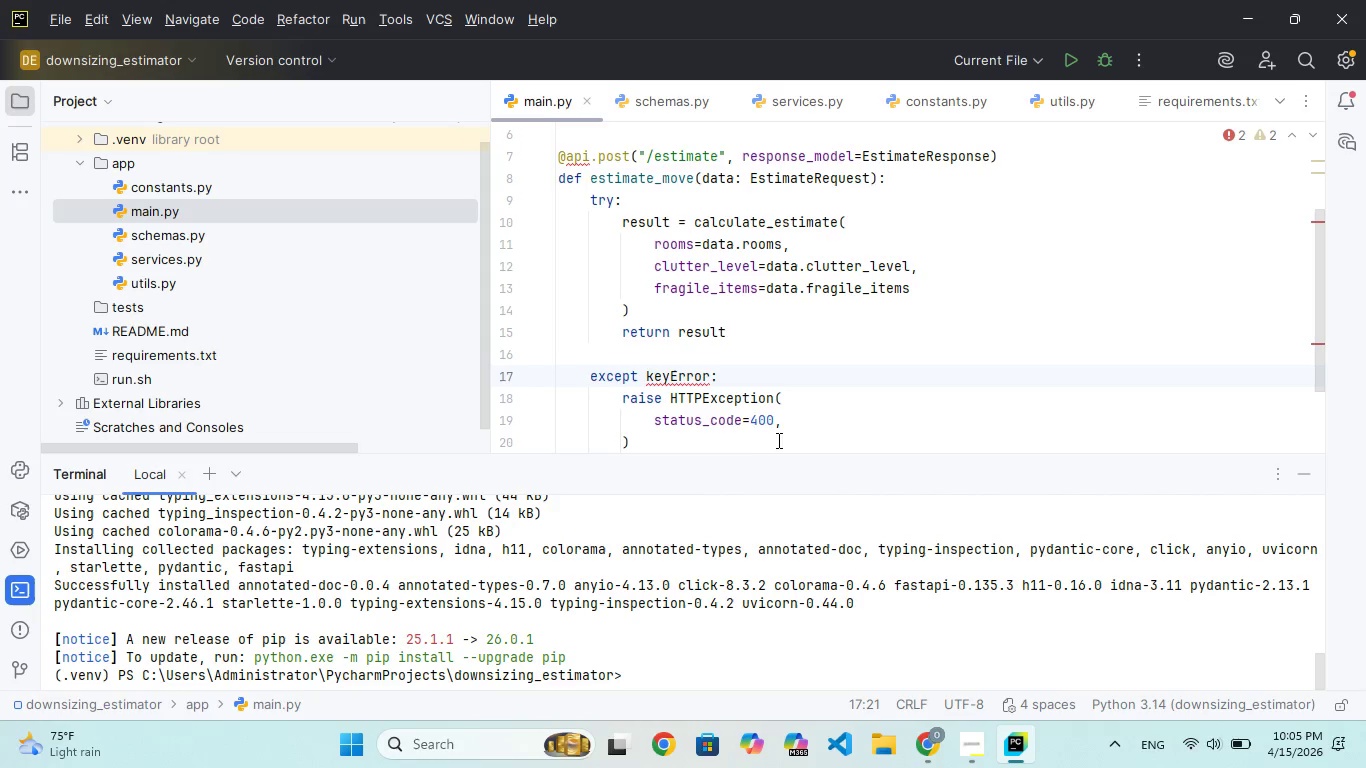 
left_click([790, 421])
 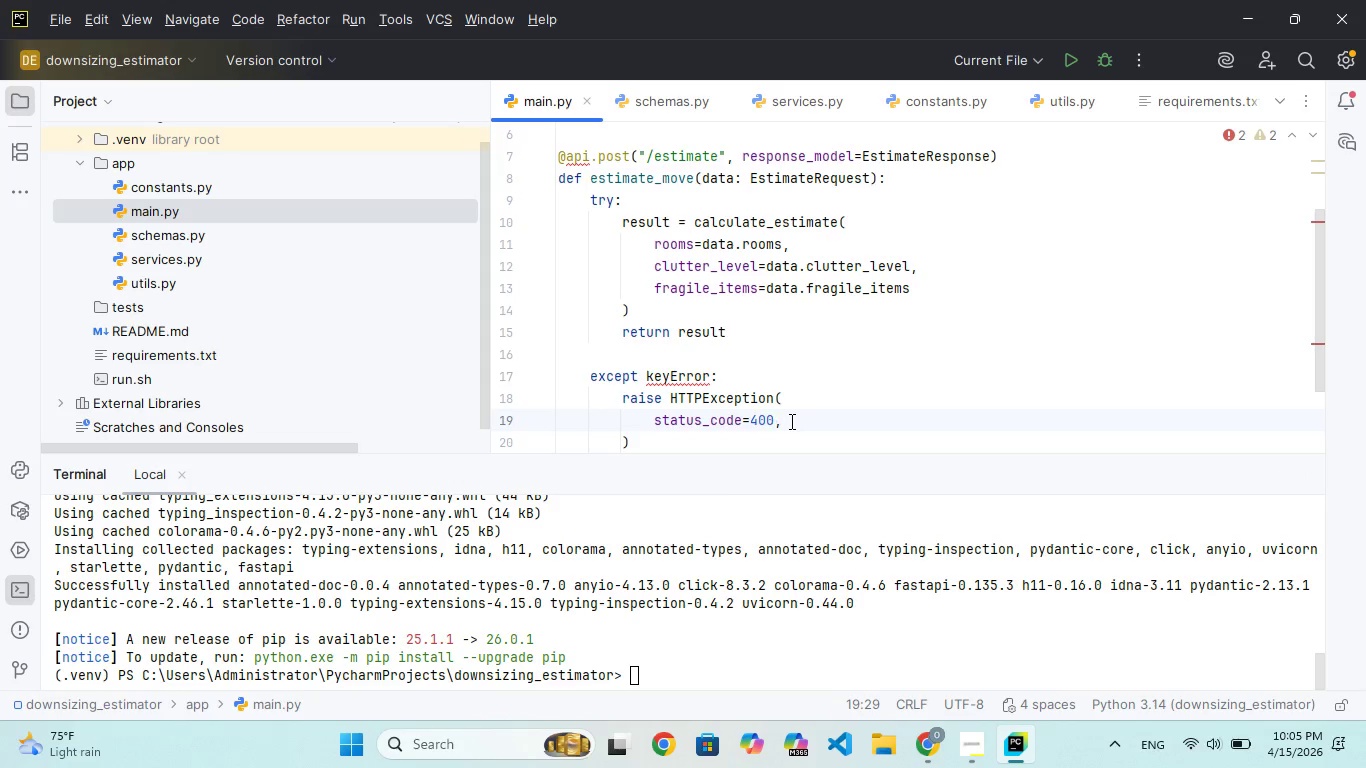 
key(Enter)
 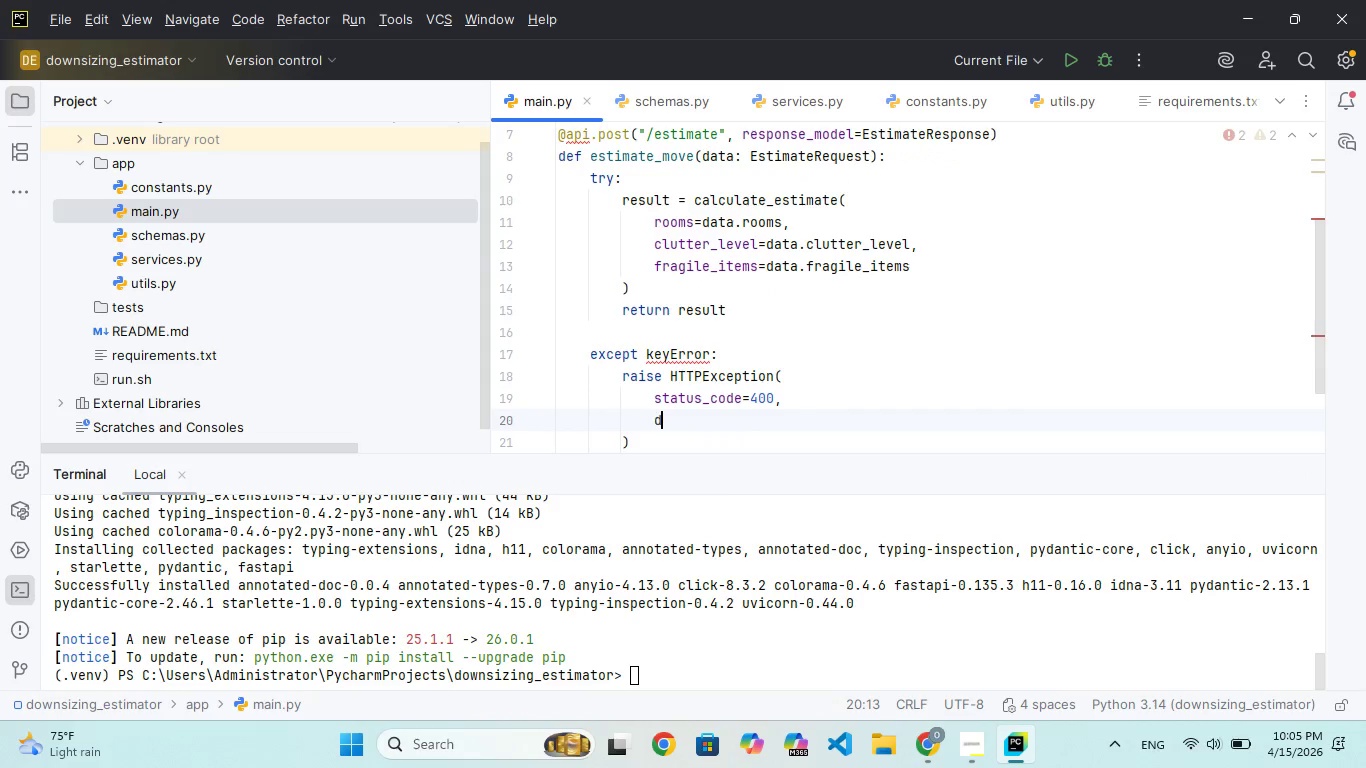 
type(detail)
 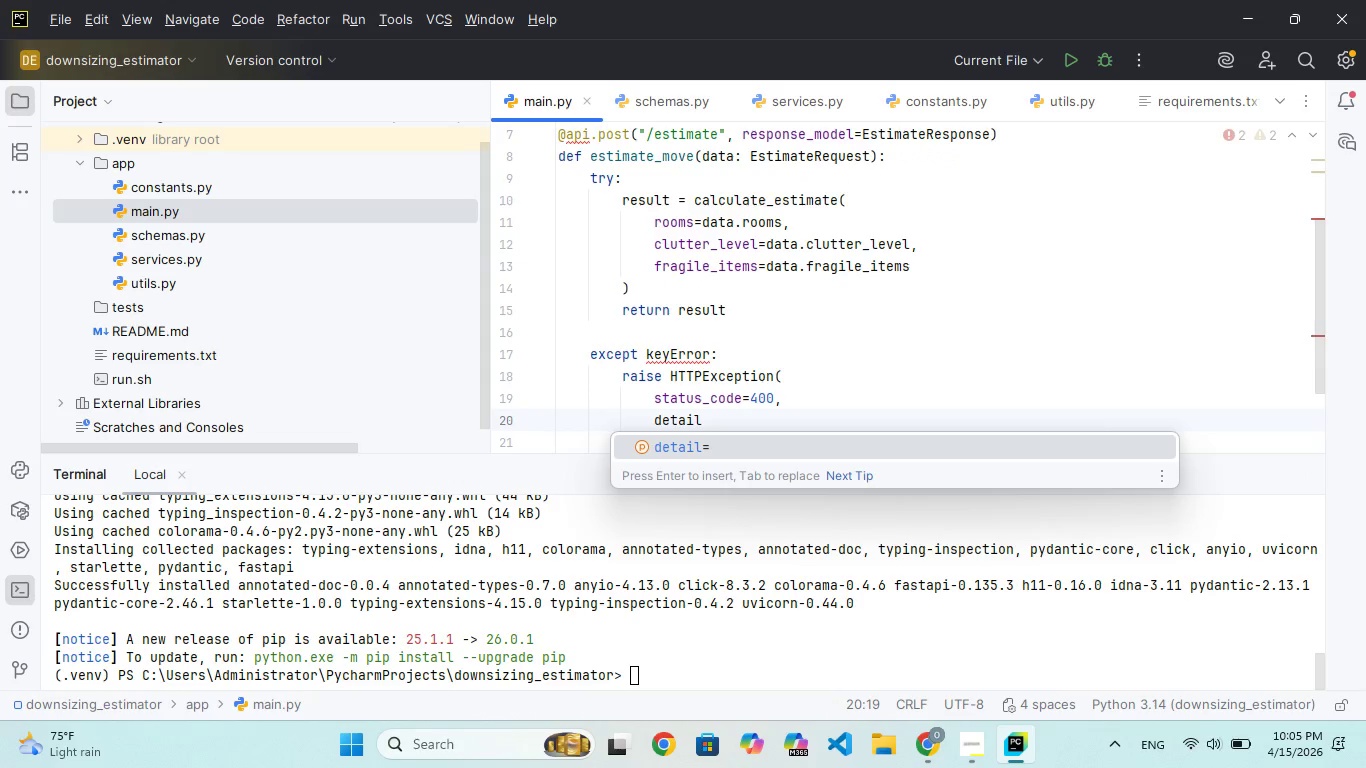 
key(Enter)
 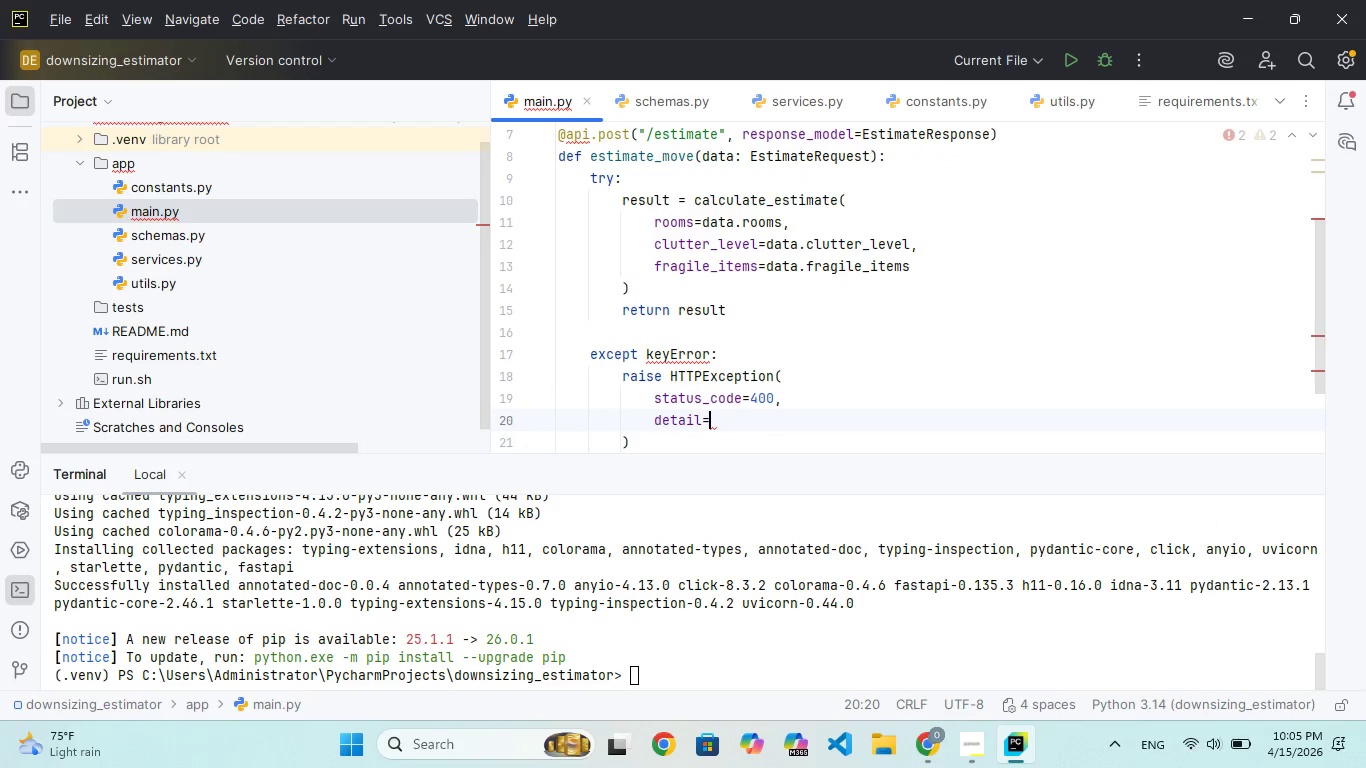 
type( "Invalid ci)
key(Backspace)
type(utter )
 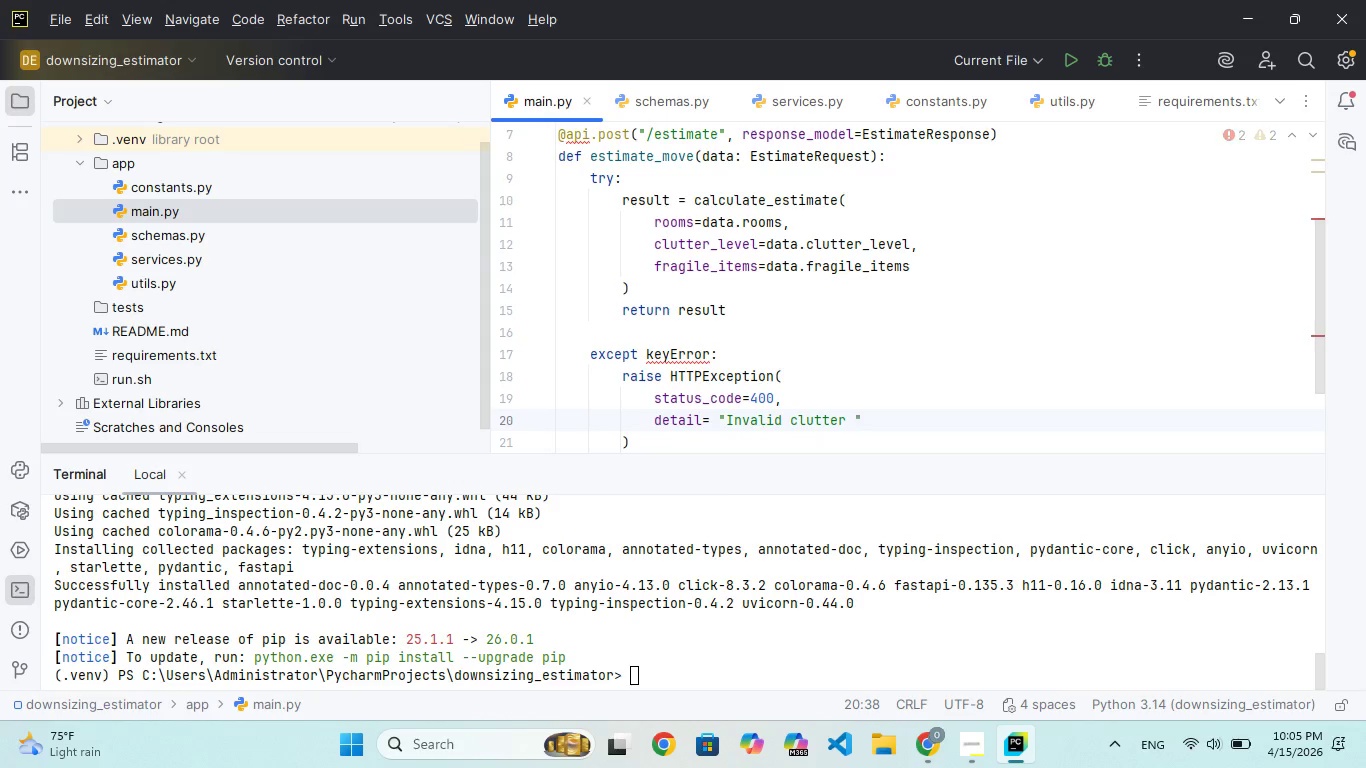 
type(level provided[End])
 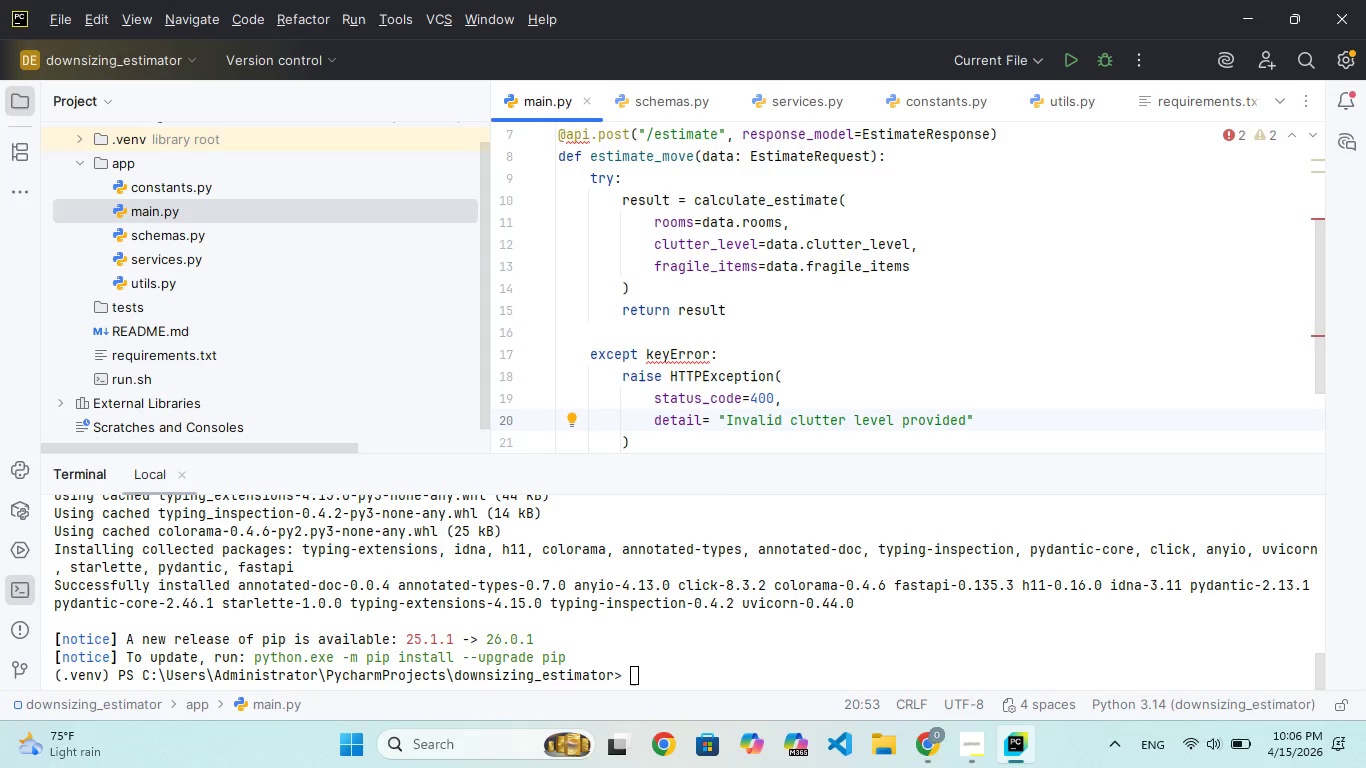 
key(ArrowDown)
 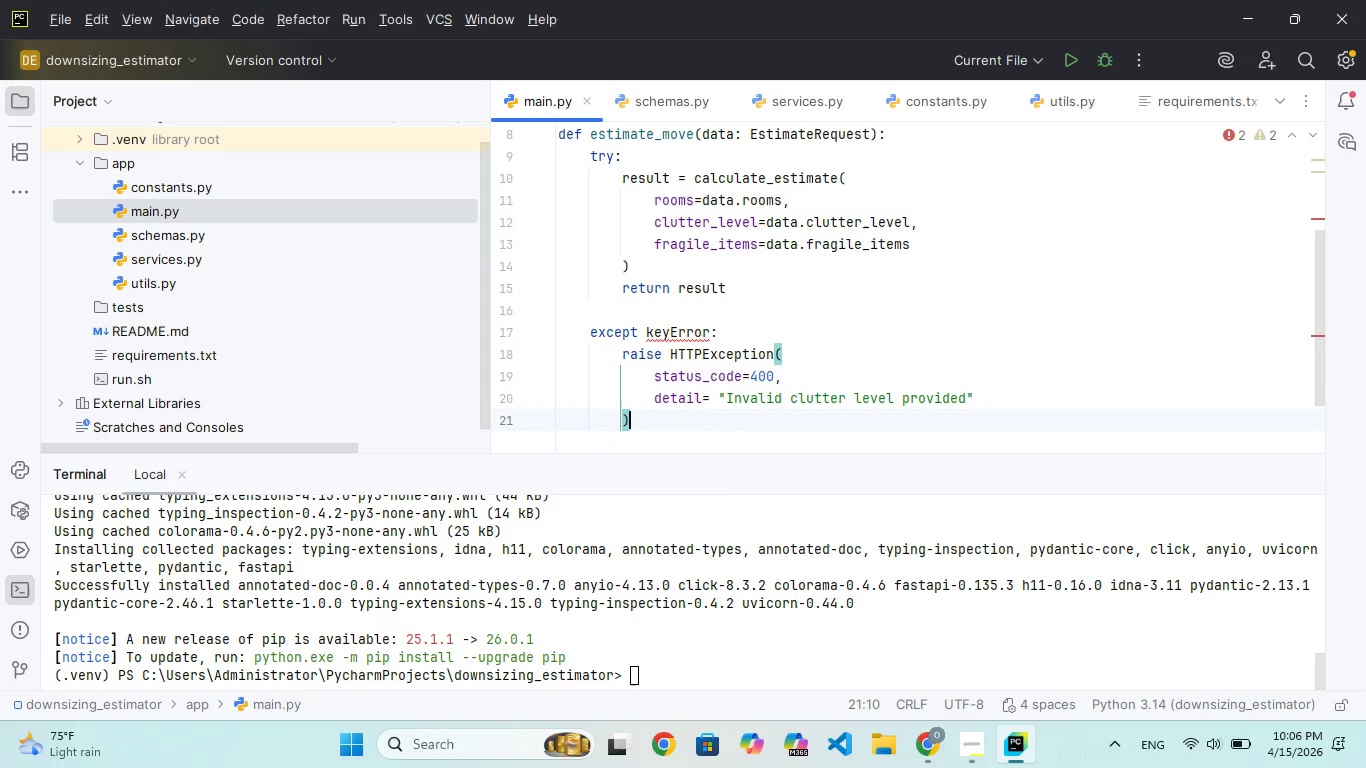 
key(ArrowDown)
 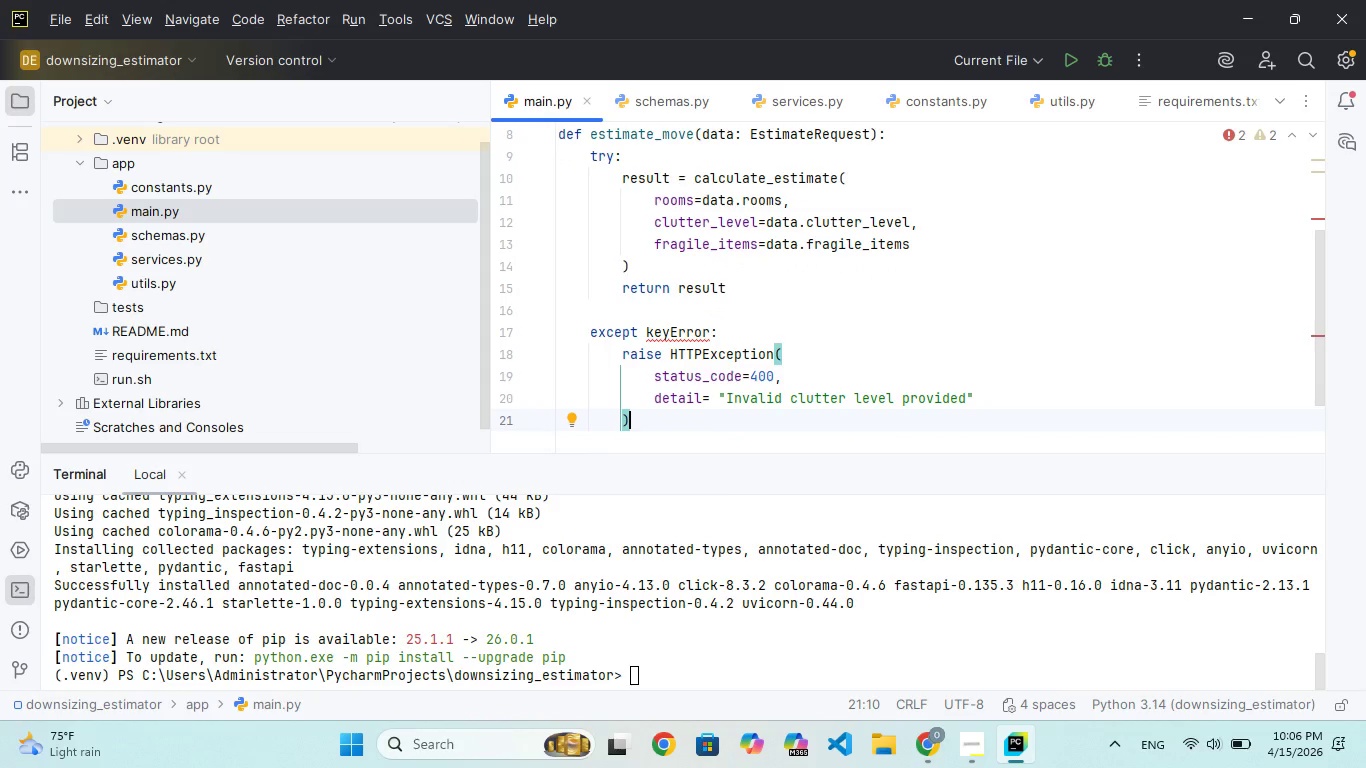 
key(Enter)
 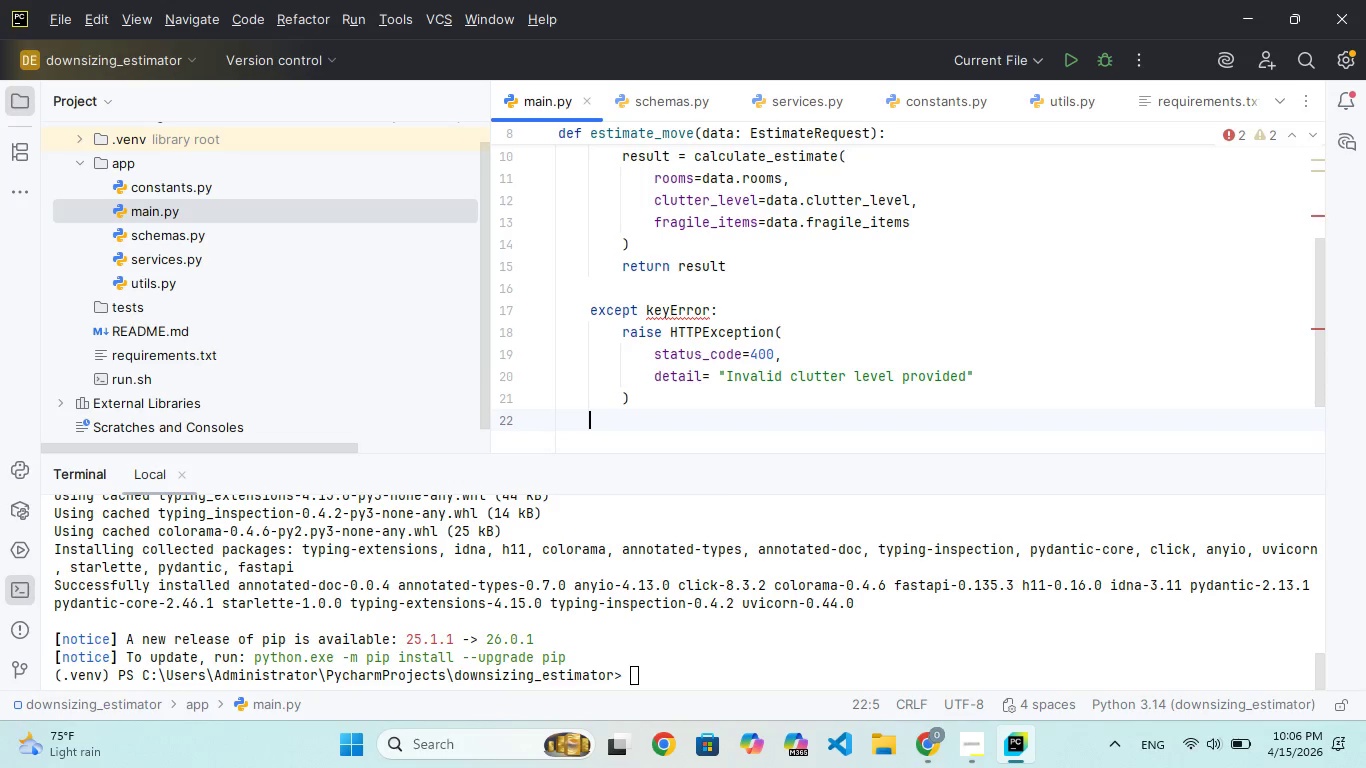 
wait(9.56)
 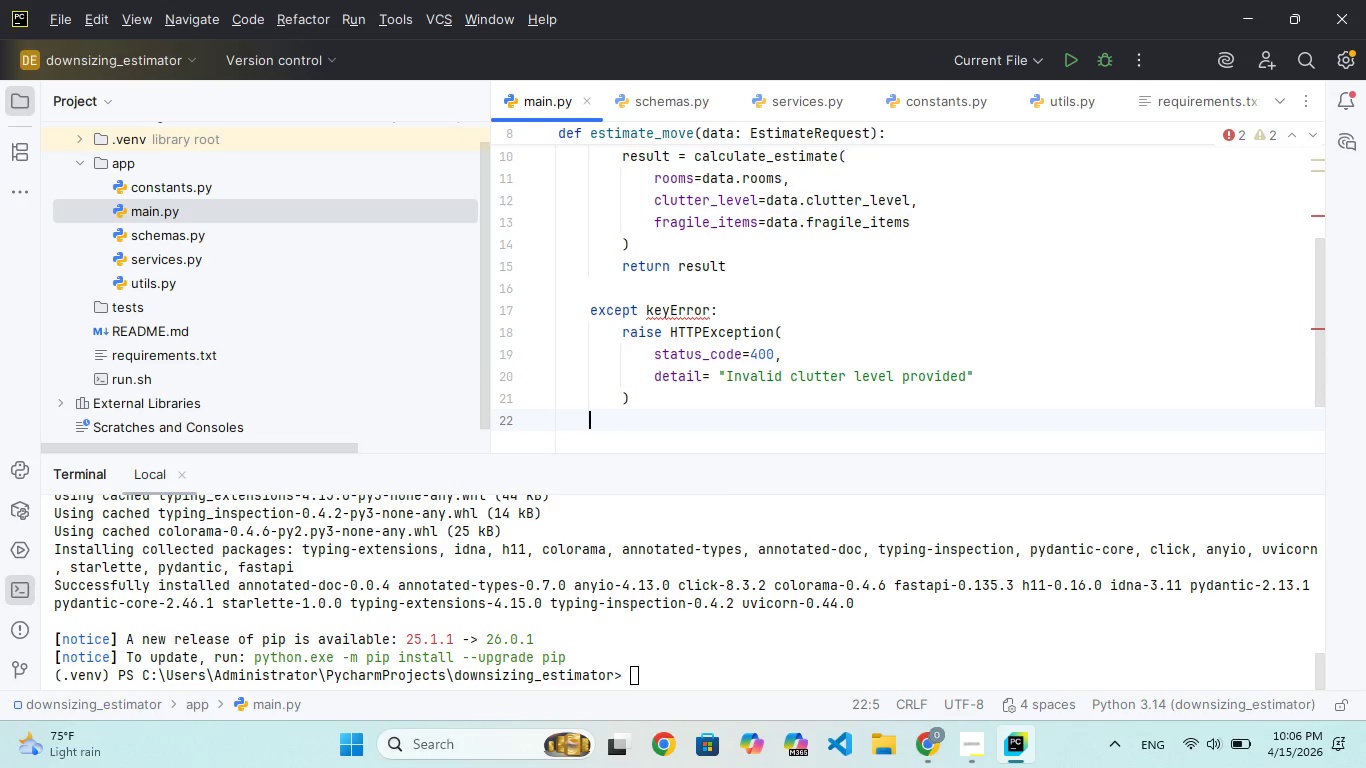 
key(Enter)
 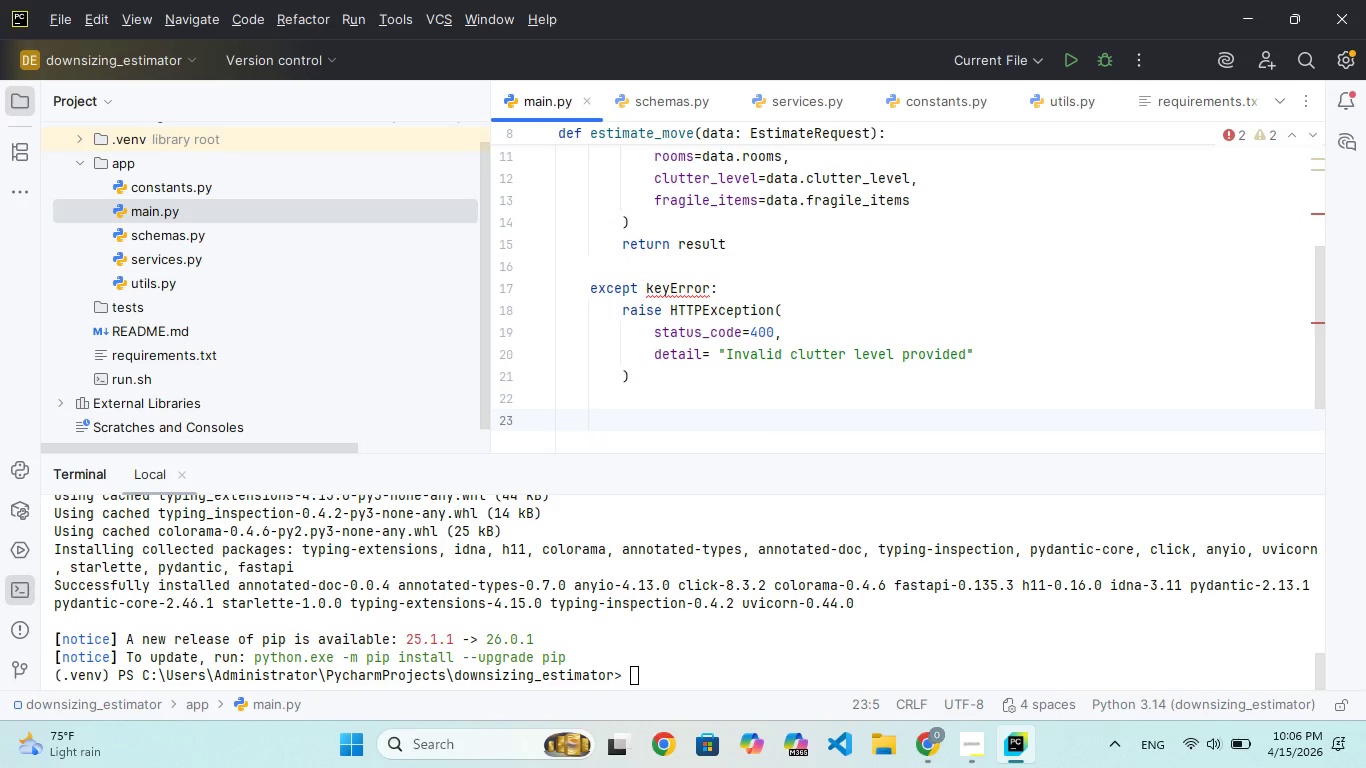 
type(EXCET Exception)
 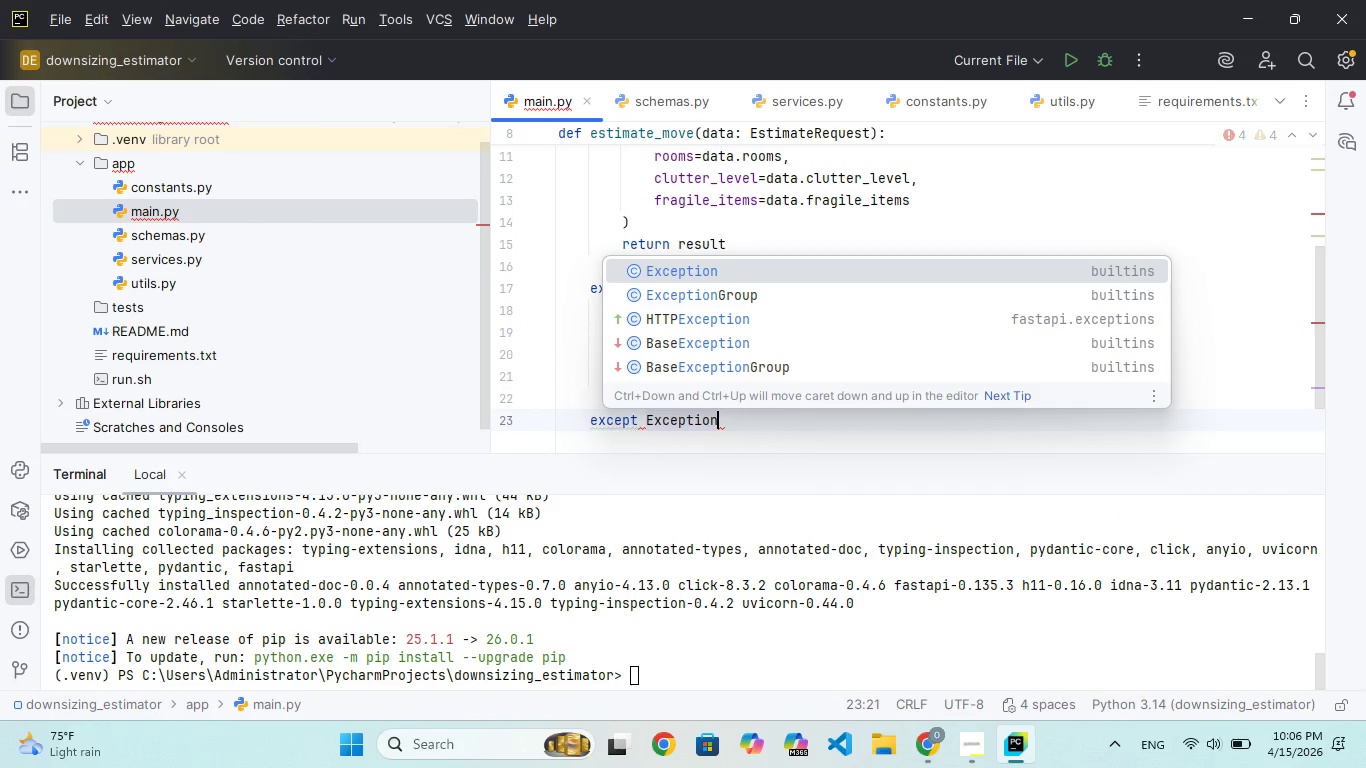 
hold_key(key=CapsLock, duration=0.38)
 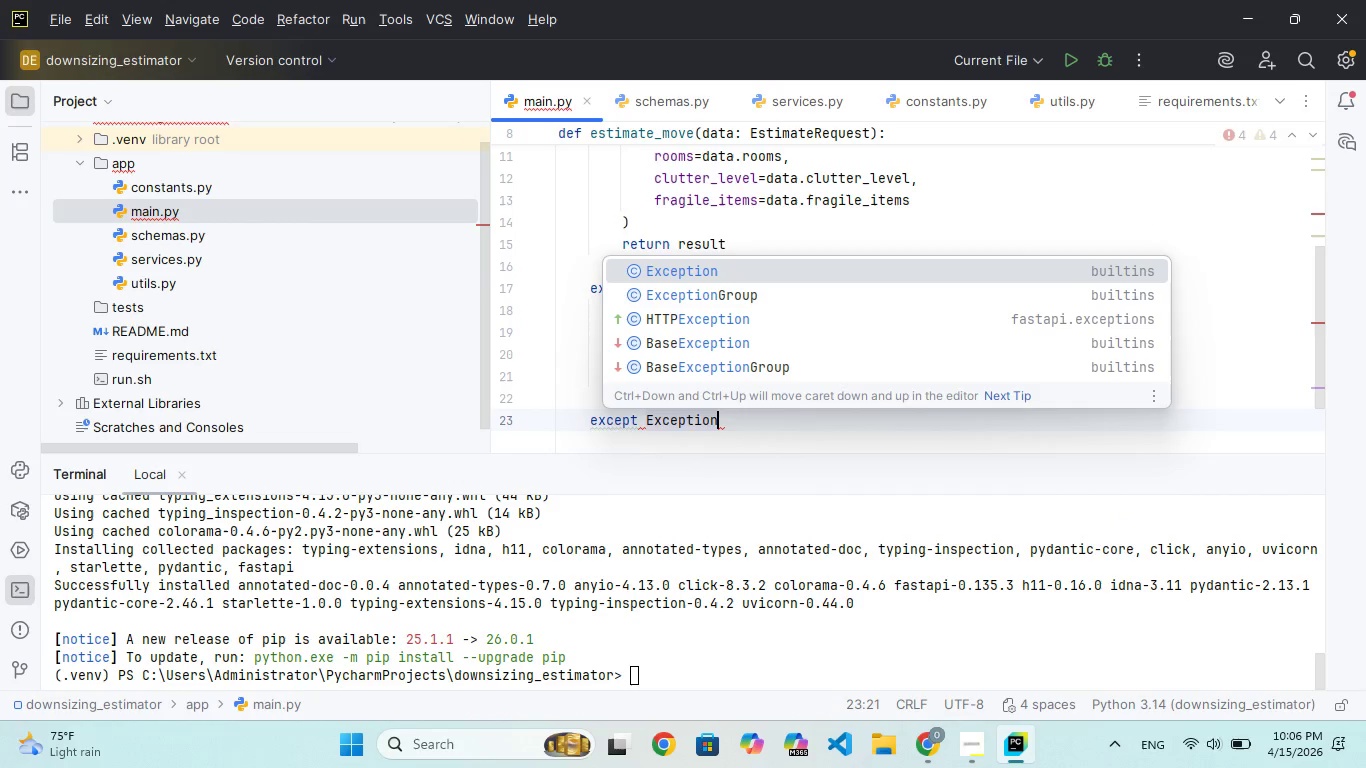 
key(Enter)
 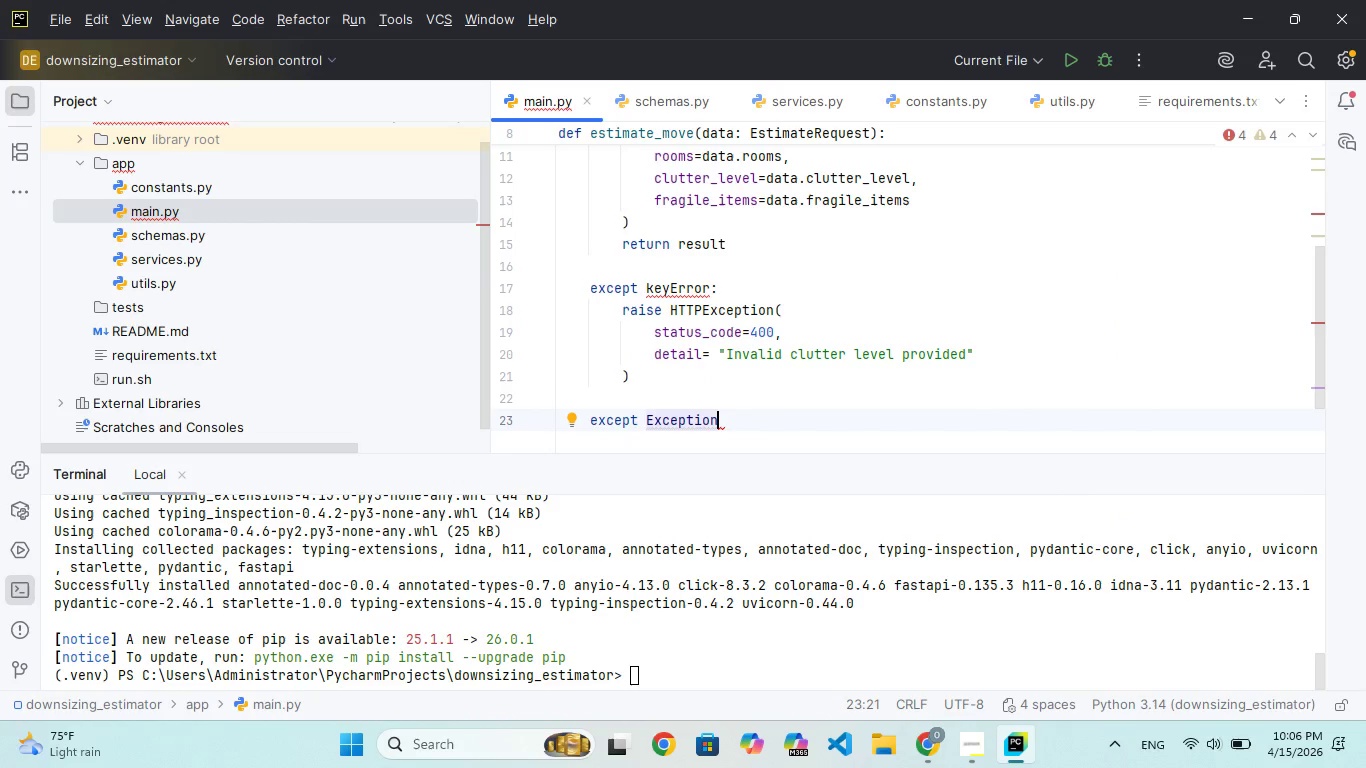 
type( AS E)
 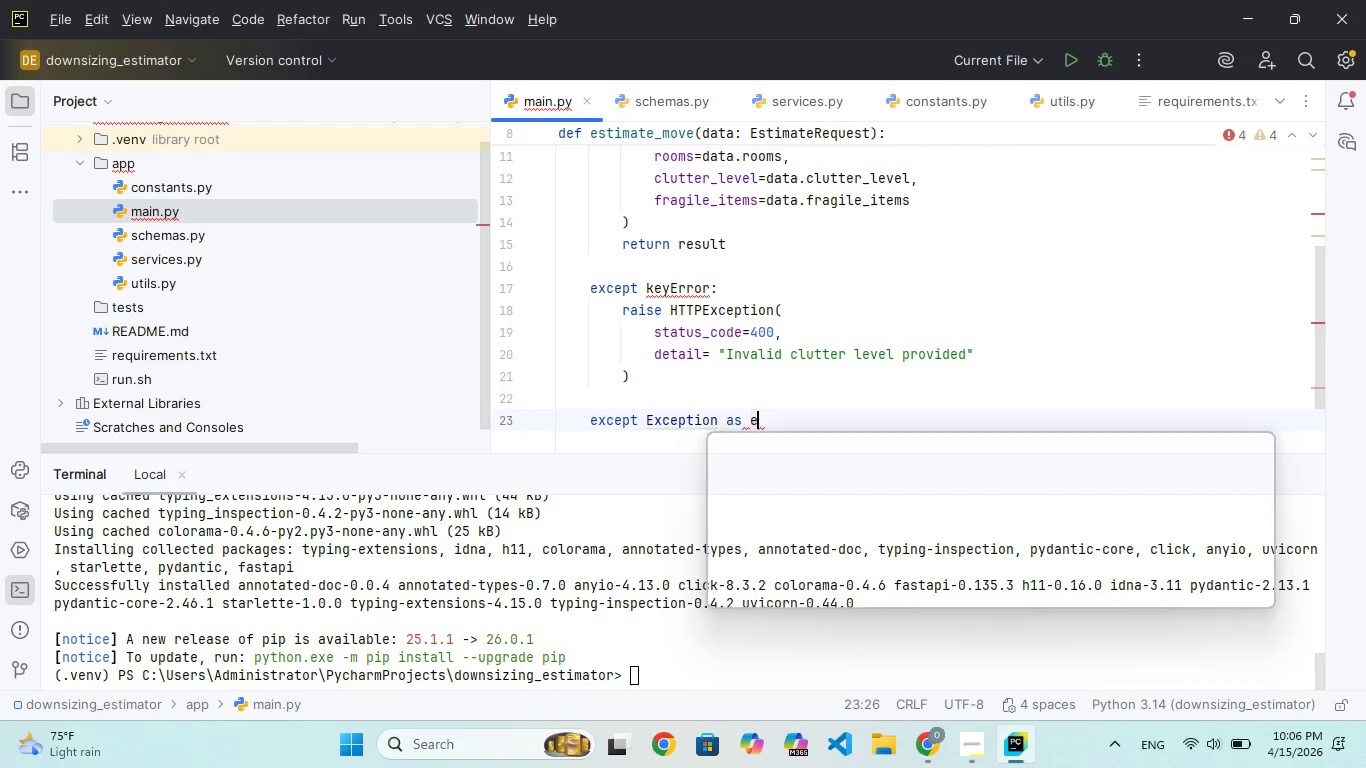 
hold_key(key=ShiftRight, duration=1.5)
 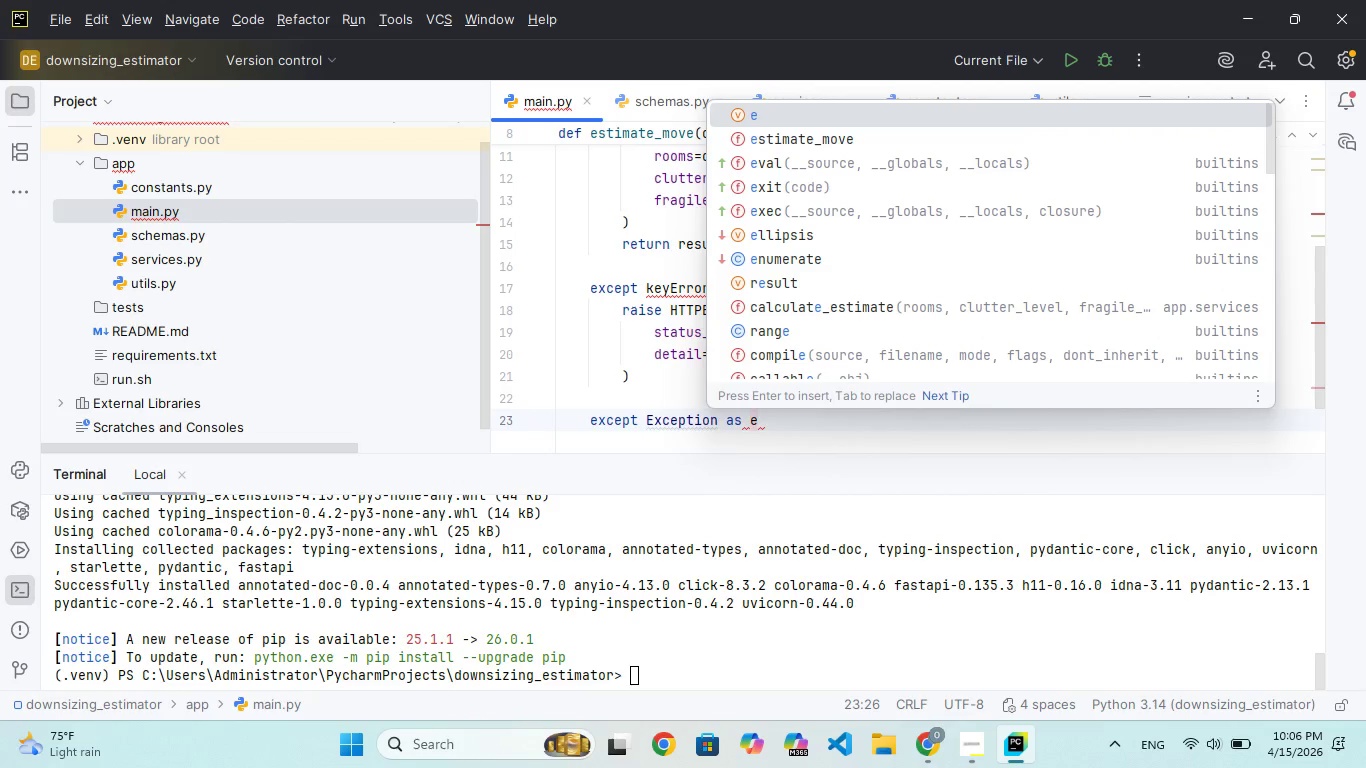 
hold_key(key=ShiftRight, duration=1.53)
 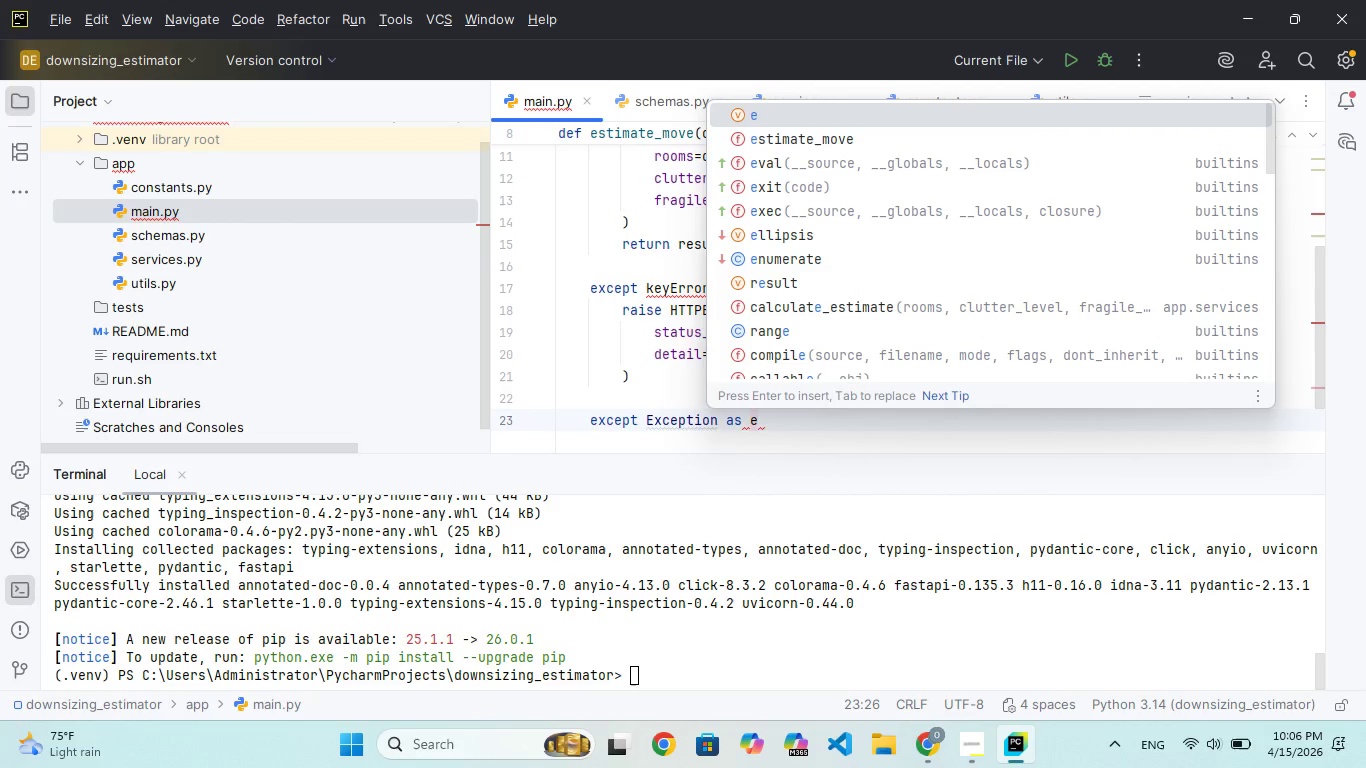 
hold_key(key=ShiftRight, duration=1.03)
 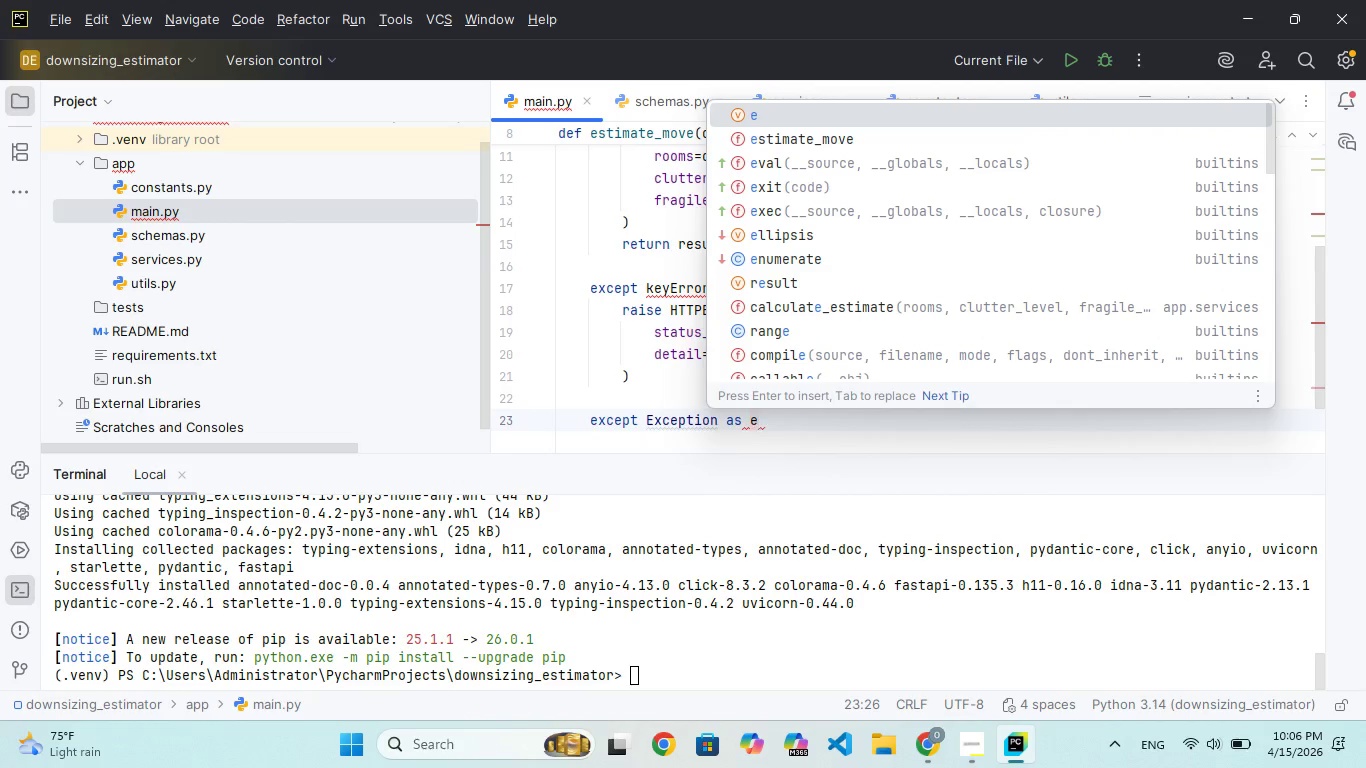 
key(Enter)
 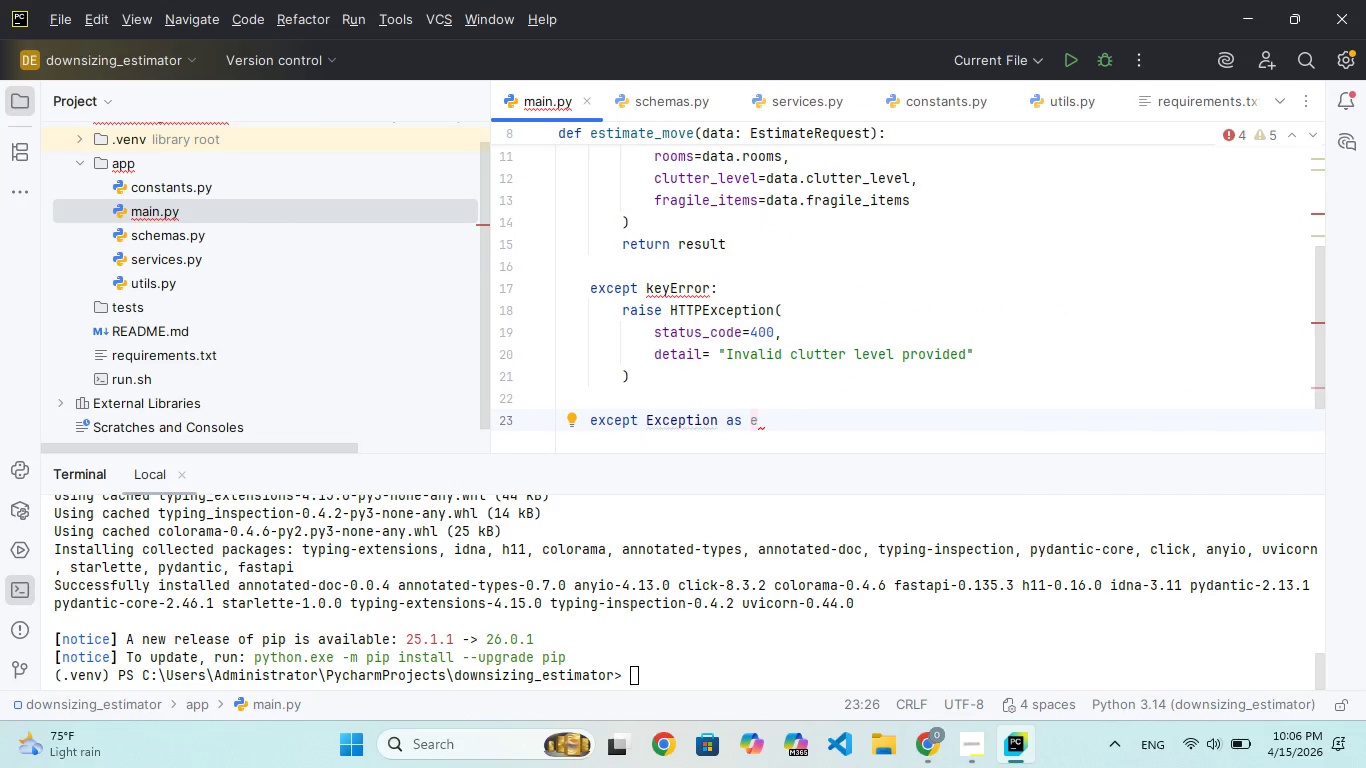 
key(Shift+ShiftRight)
 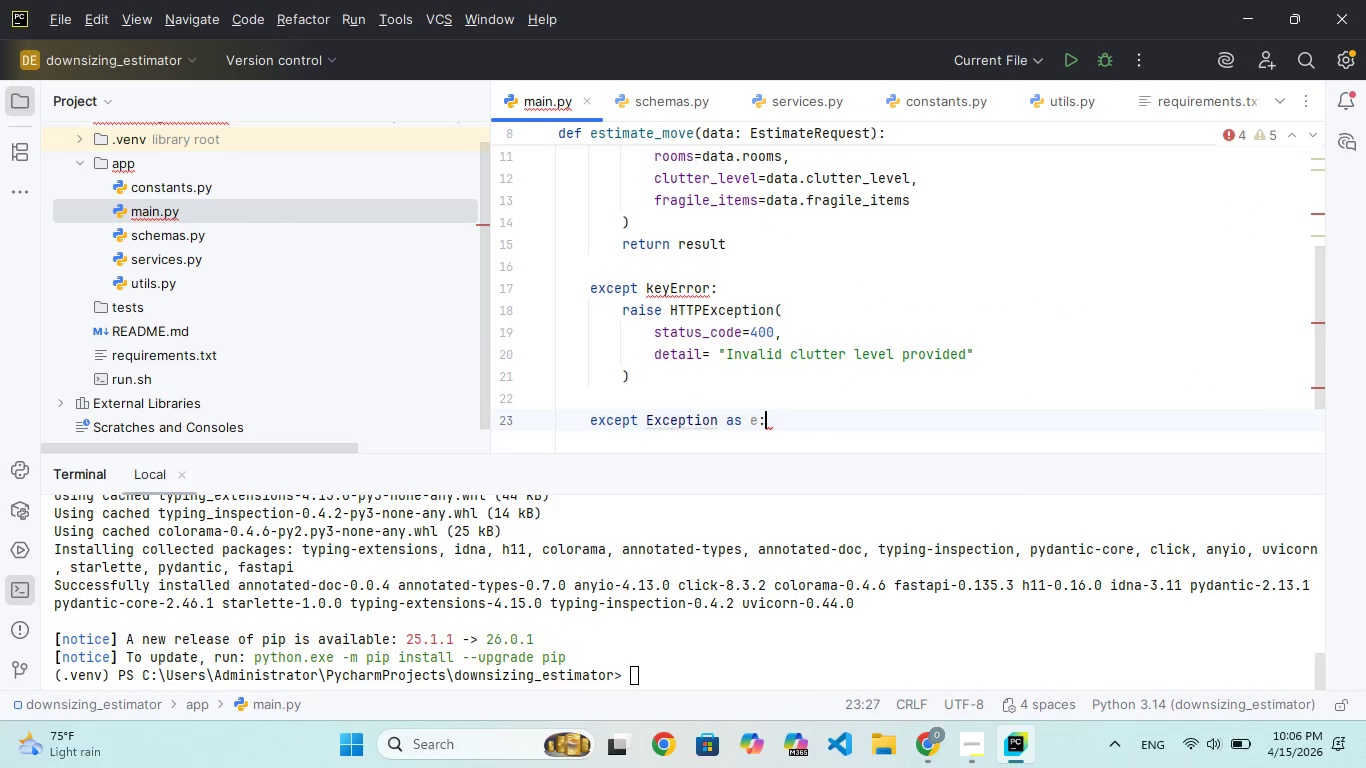 
key(Shift+Semicolon)
 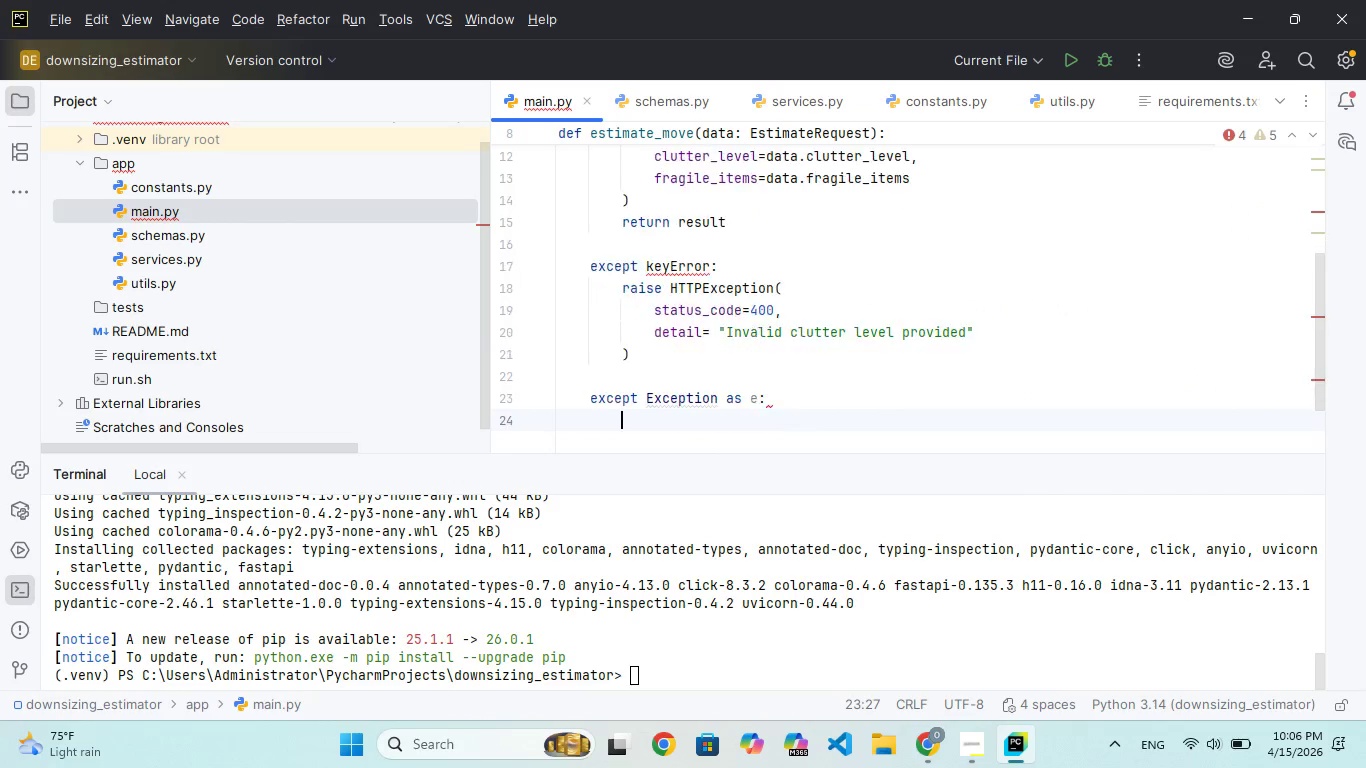 
key(Enter)
 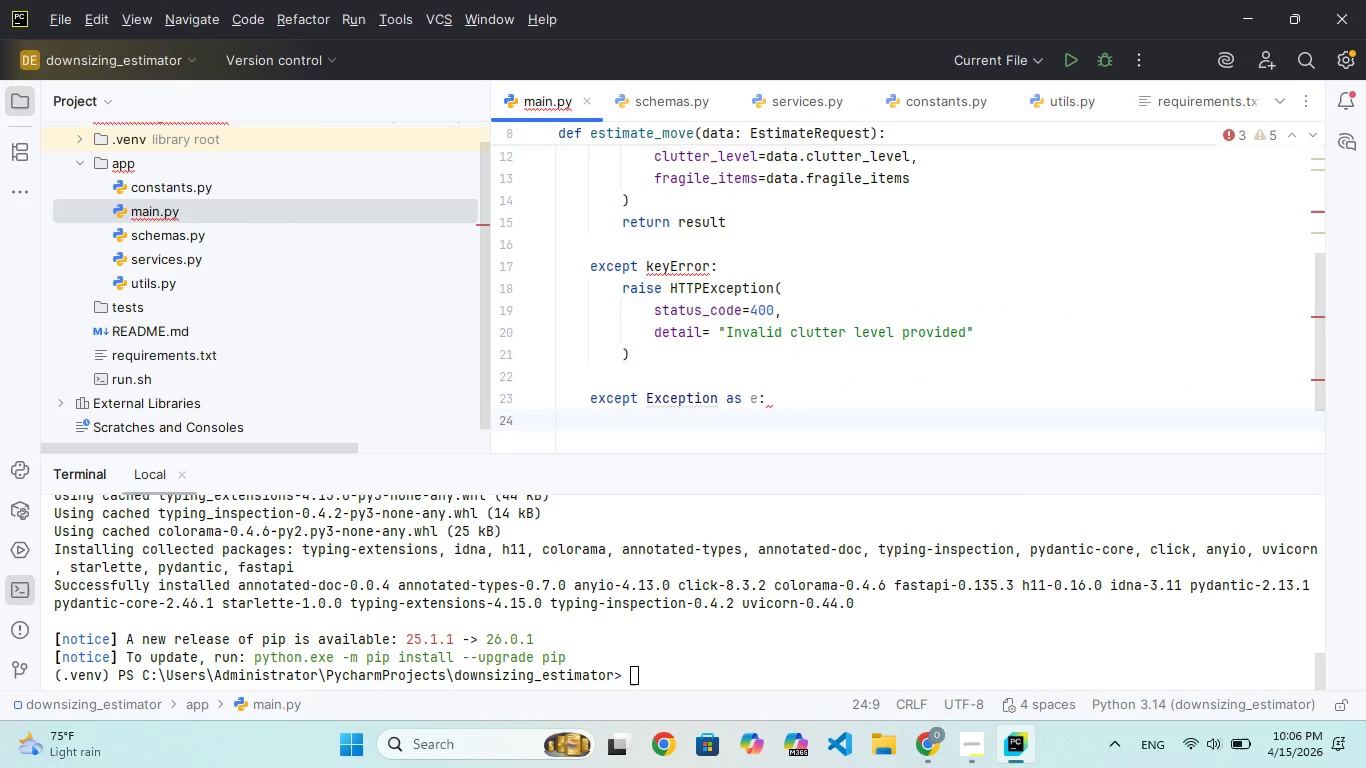 
type(RS)
key(Backspace)
type(ASISE )
 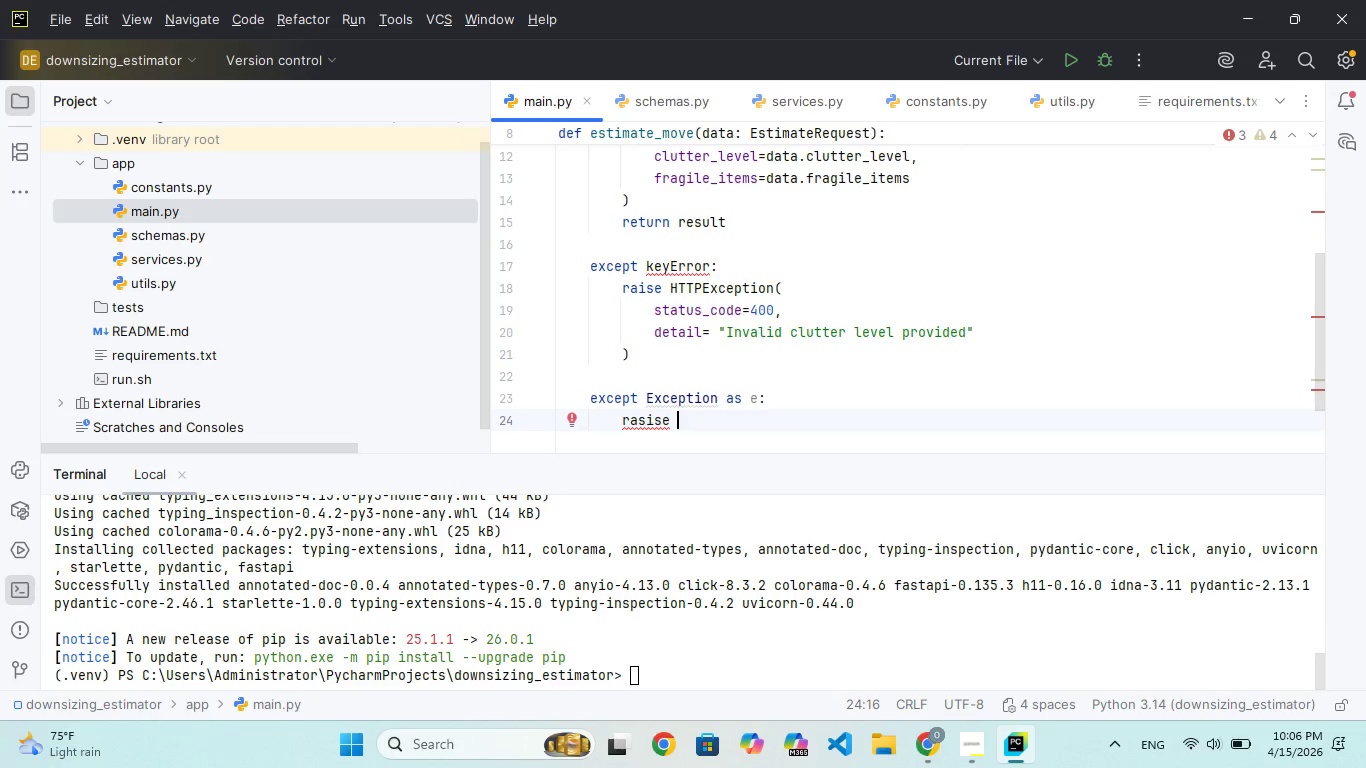 
type(httpeXCEPION)
 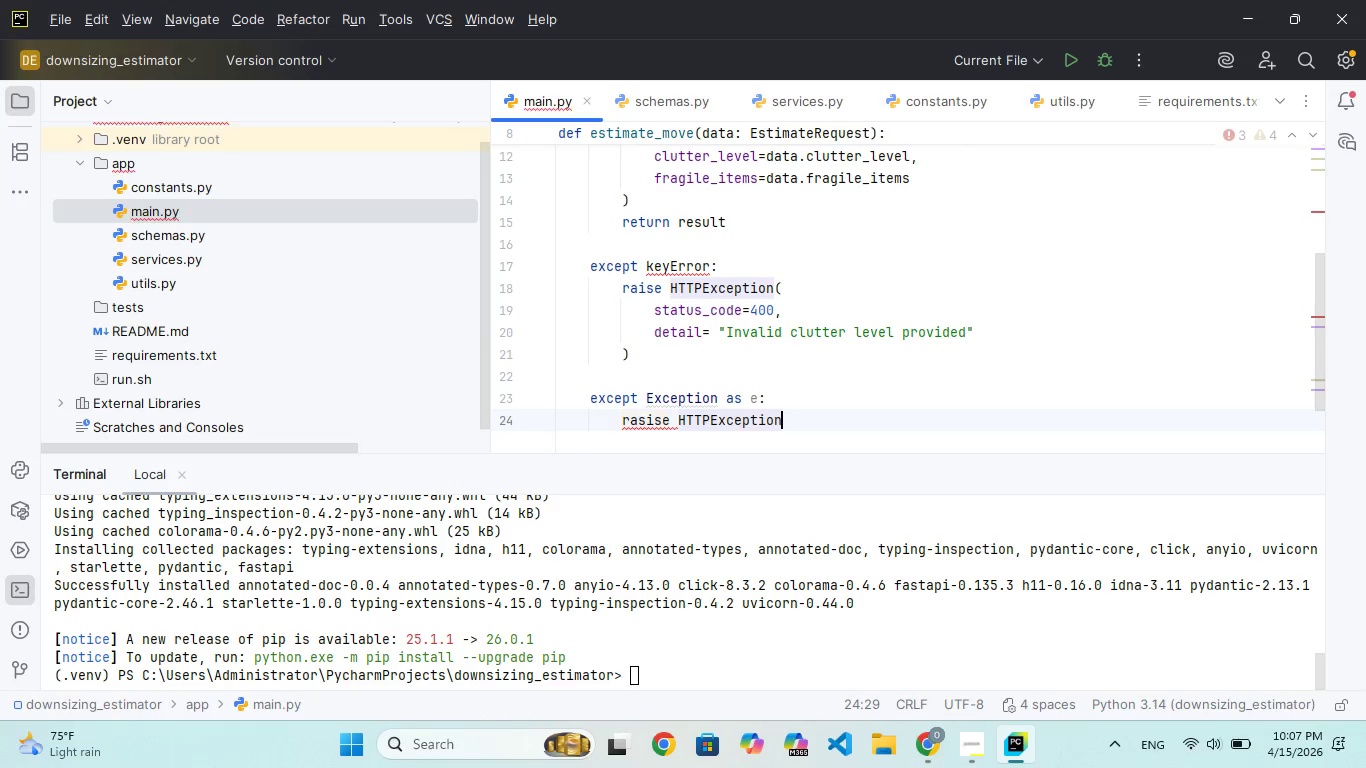 
key(Shift+9)
 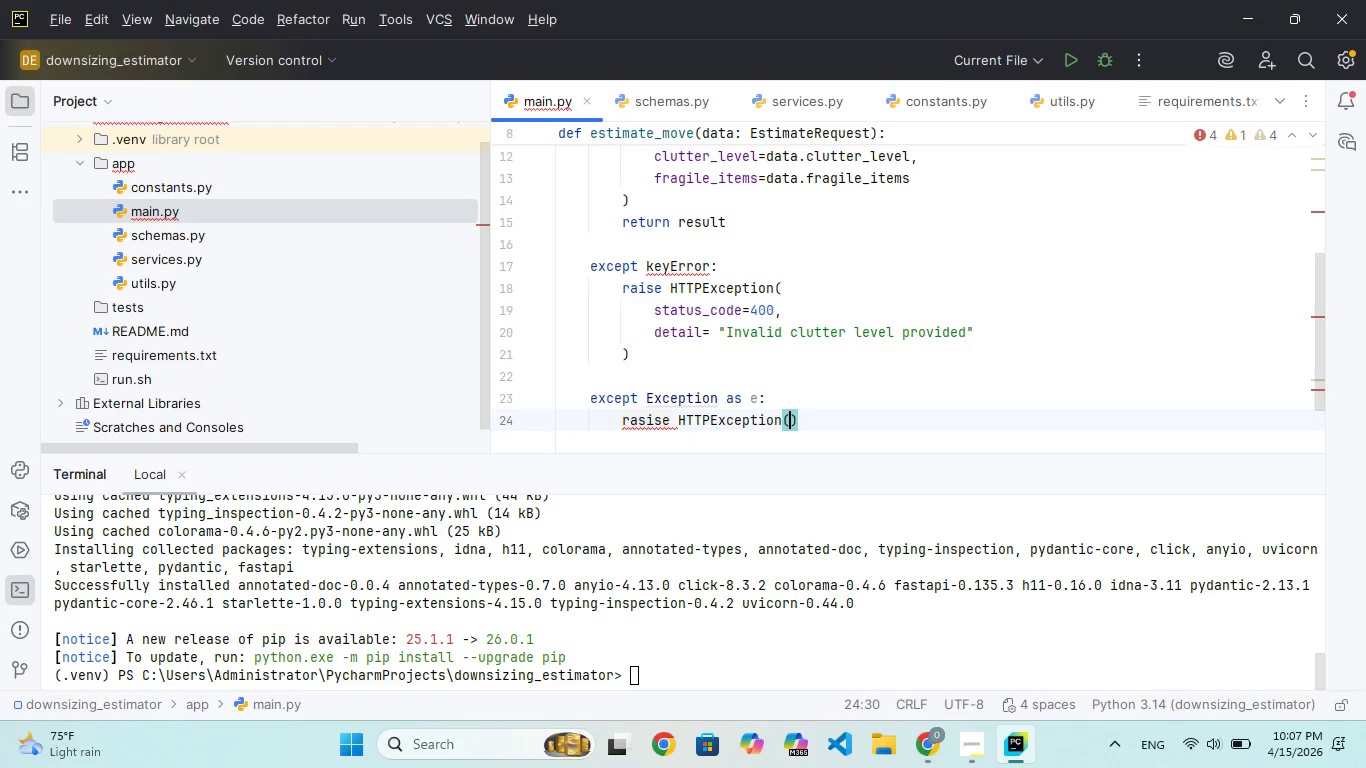 
key(Enter)
 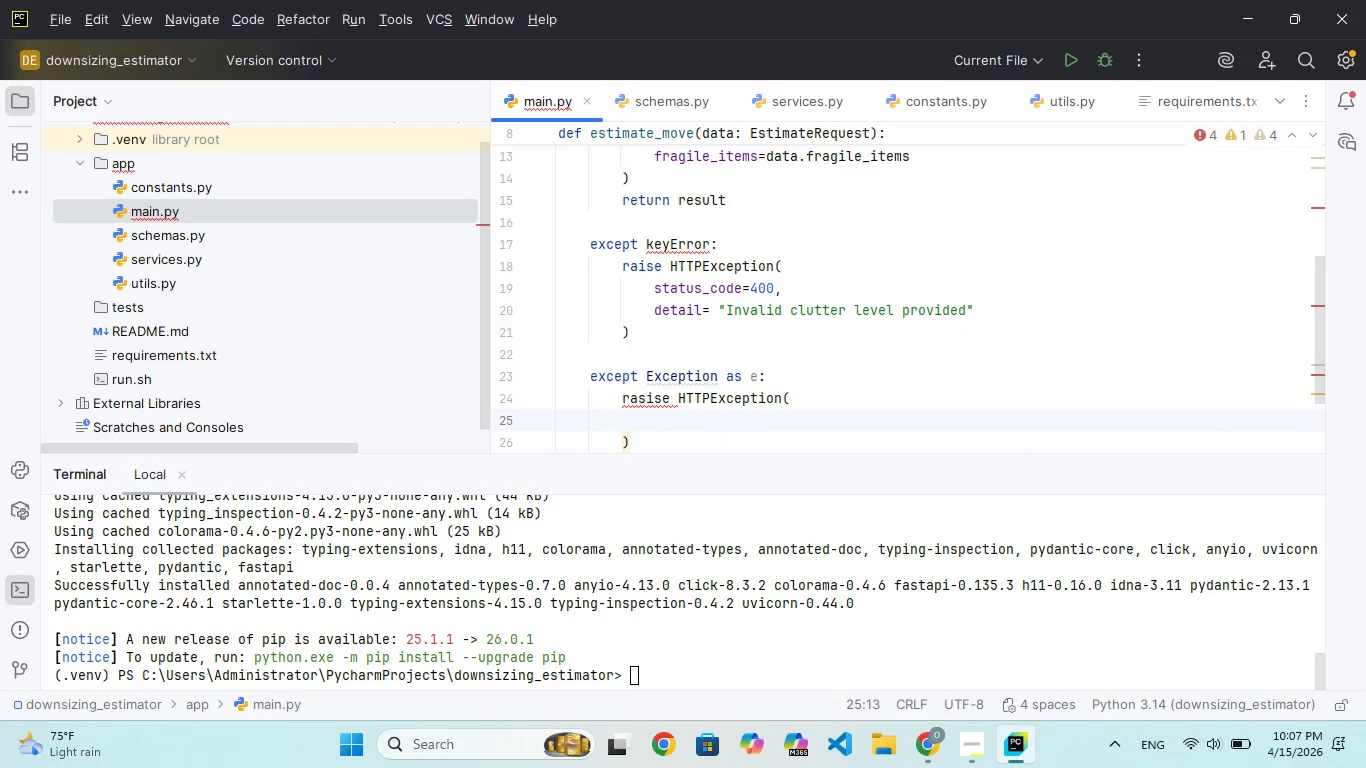 
type(STUT)
key(Backspace)
key(Backspace)
type(ATUS_CODE=500,)
 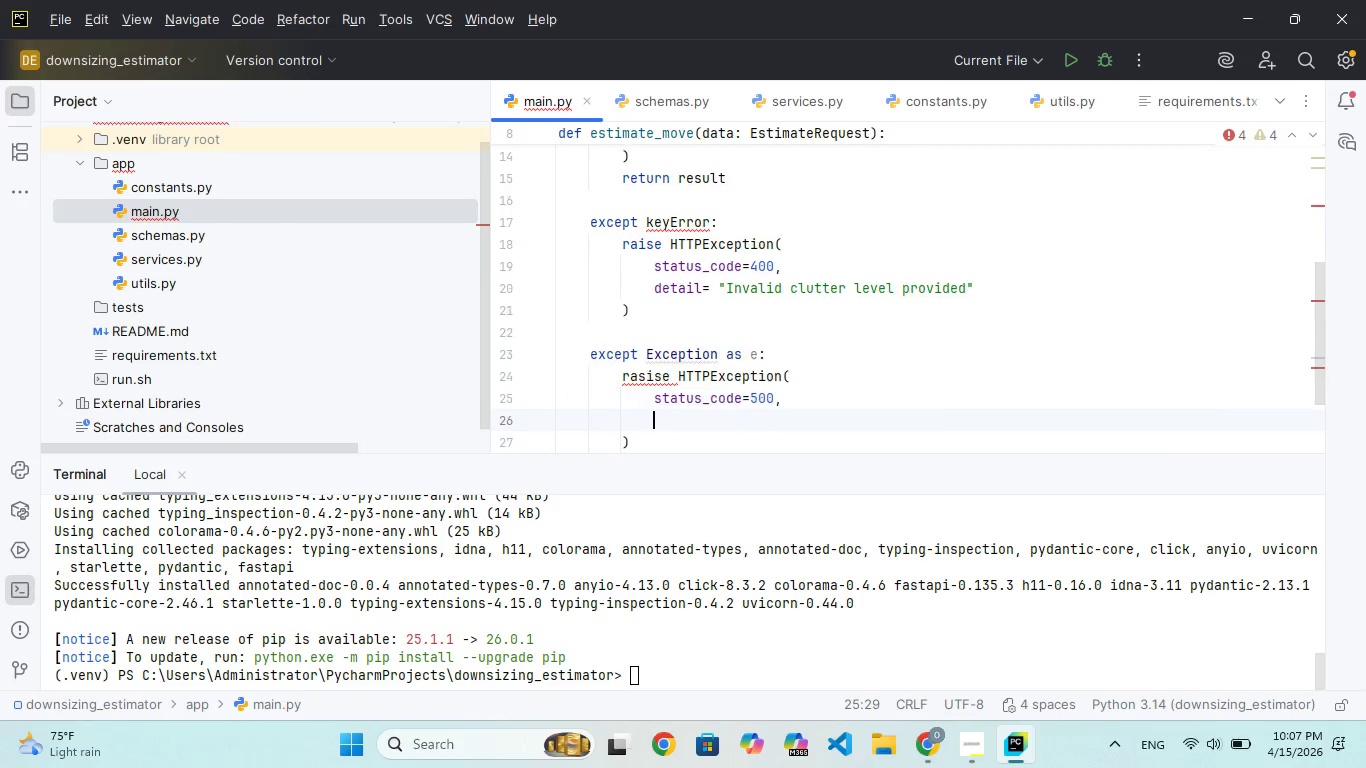 
key(Enter)
 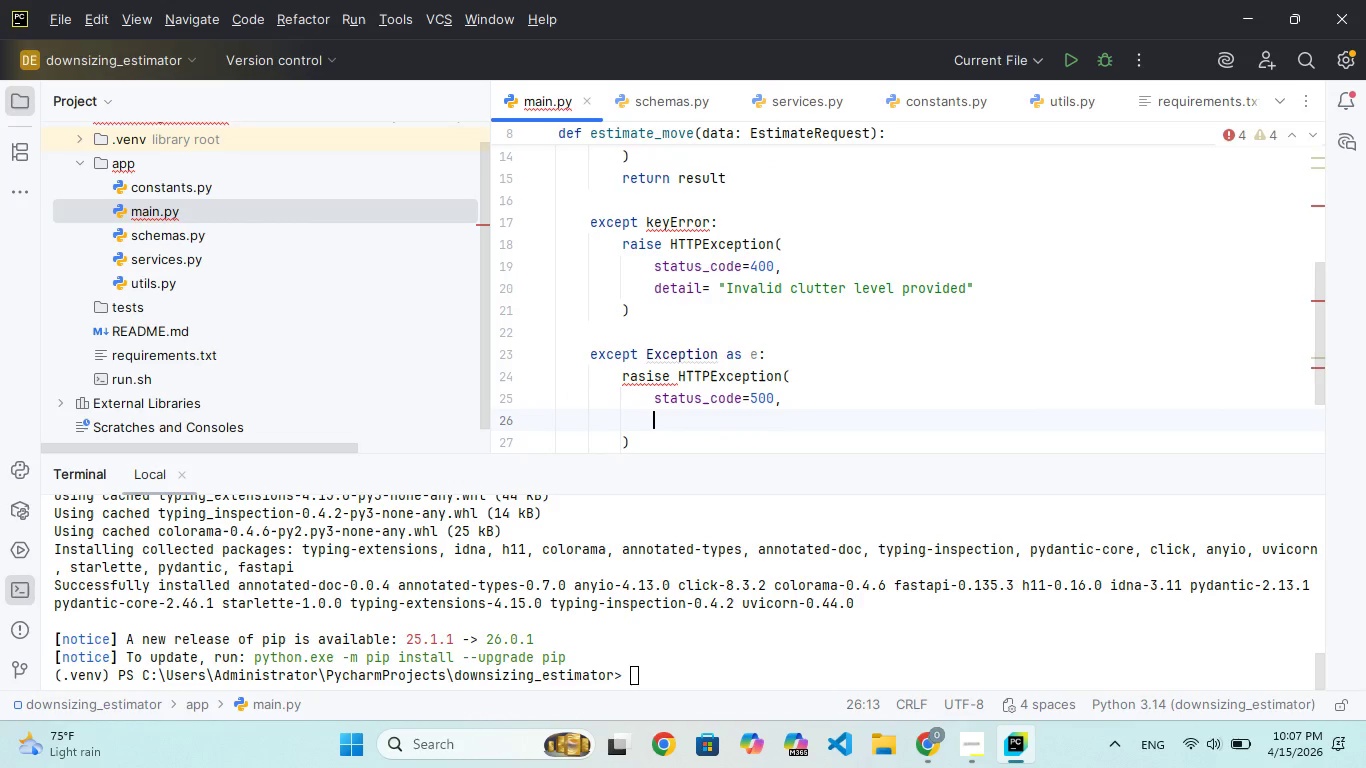 
type(DETIL= "I)
 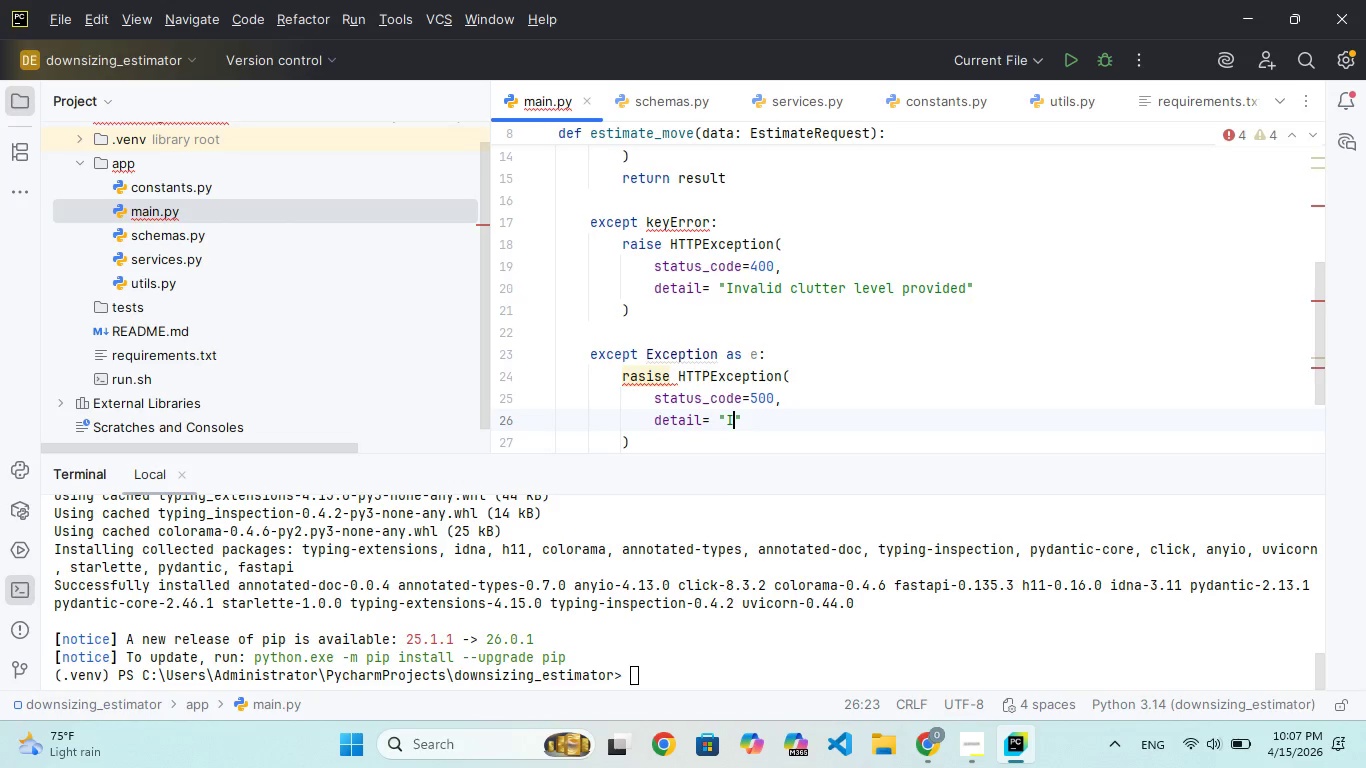 
hold_key(key=A, duration=0.31)
 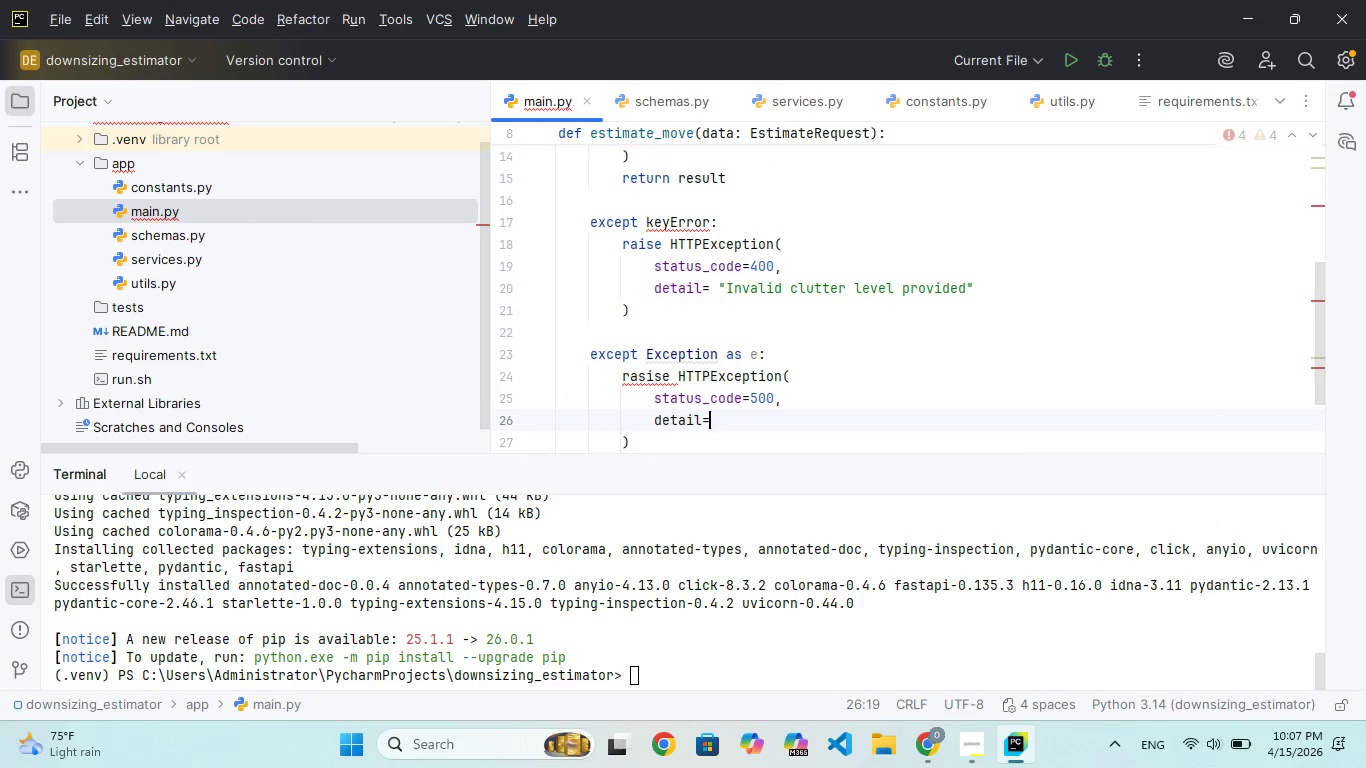 
hold_key(key=CapsLock, duration=0.67)
 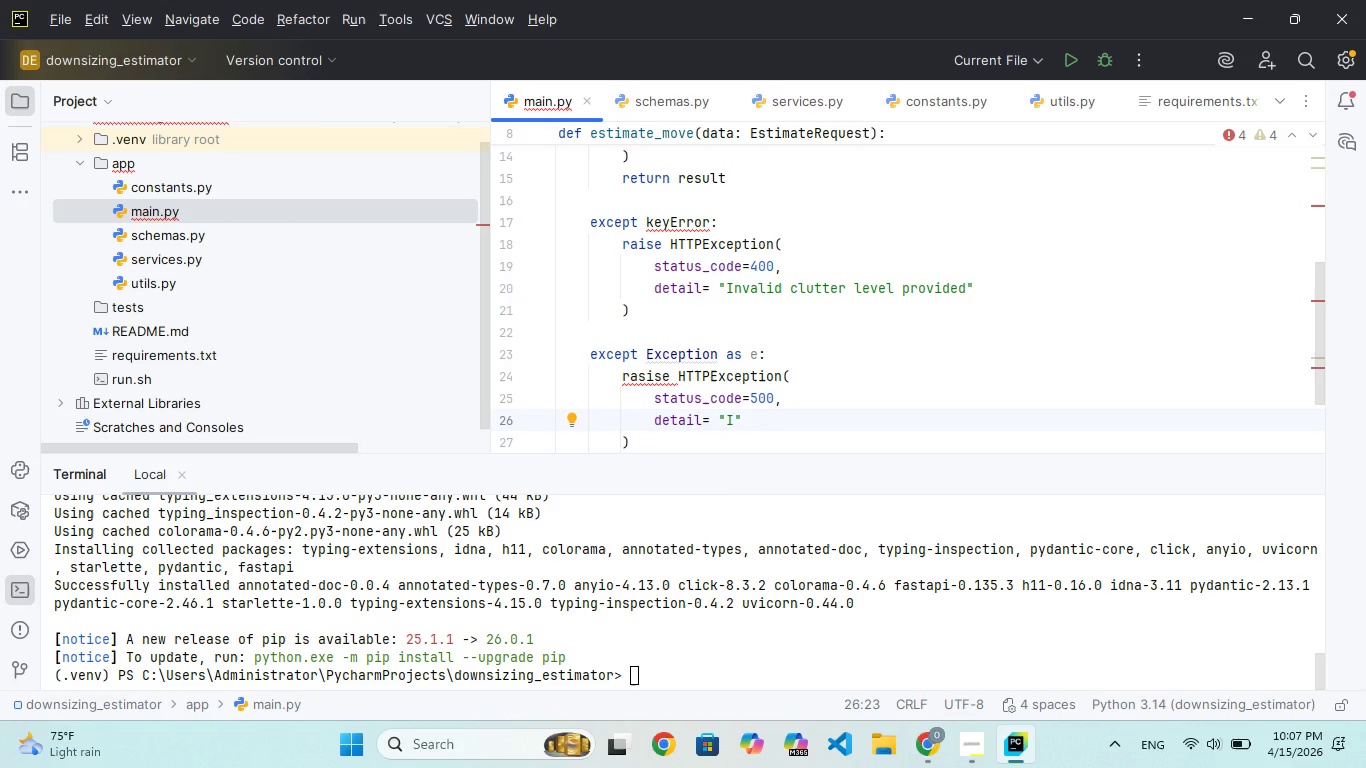 
type(ntr)
key(Backspace)
key(Backspace)
key(Backspace)
key(Backspace)
type(NTERNL SERVER)
 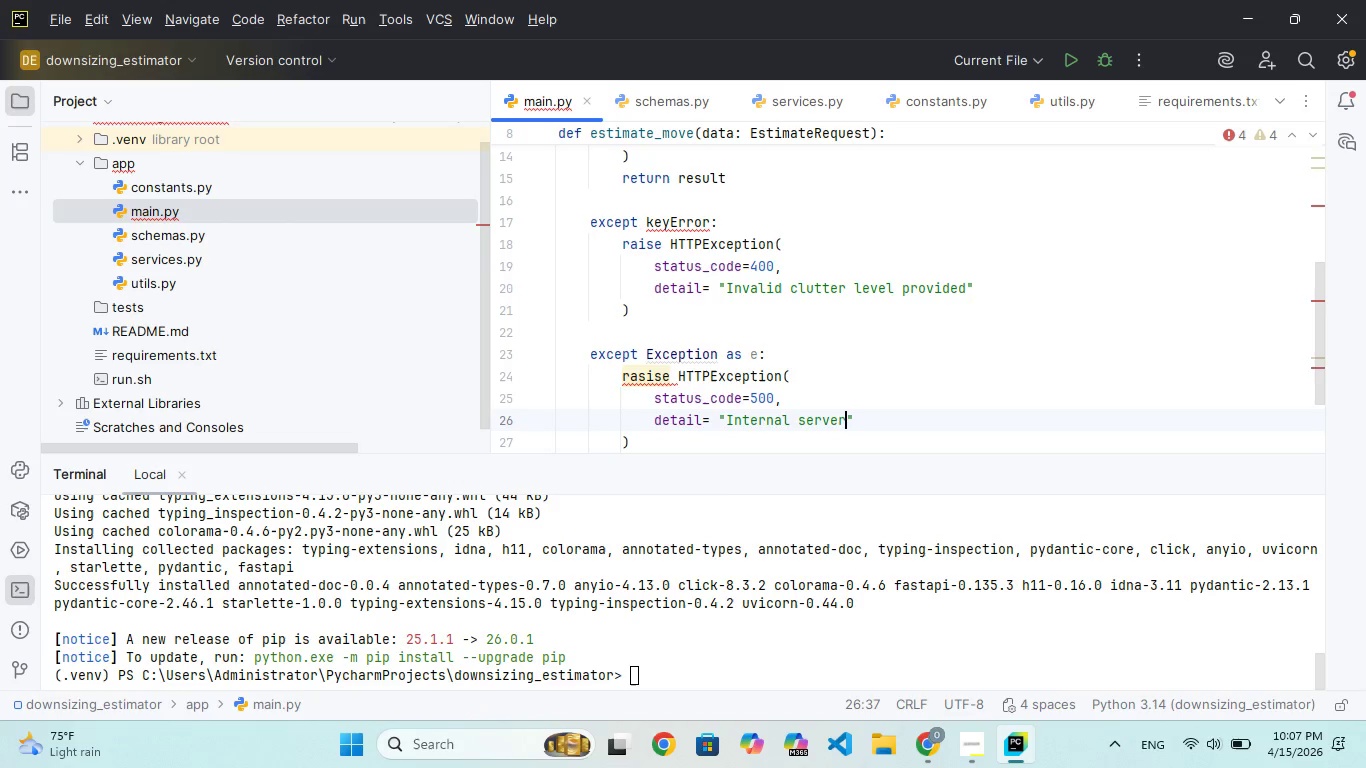 
hold_key(key=A, duration=0.33)
 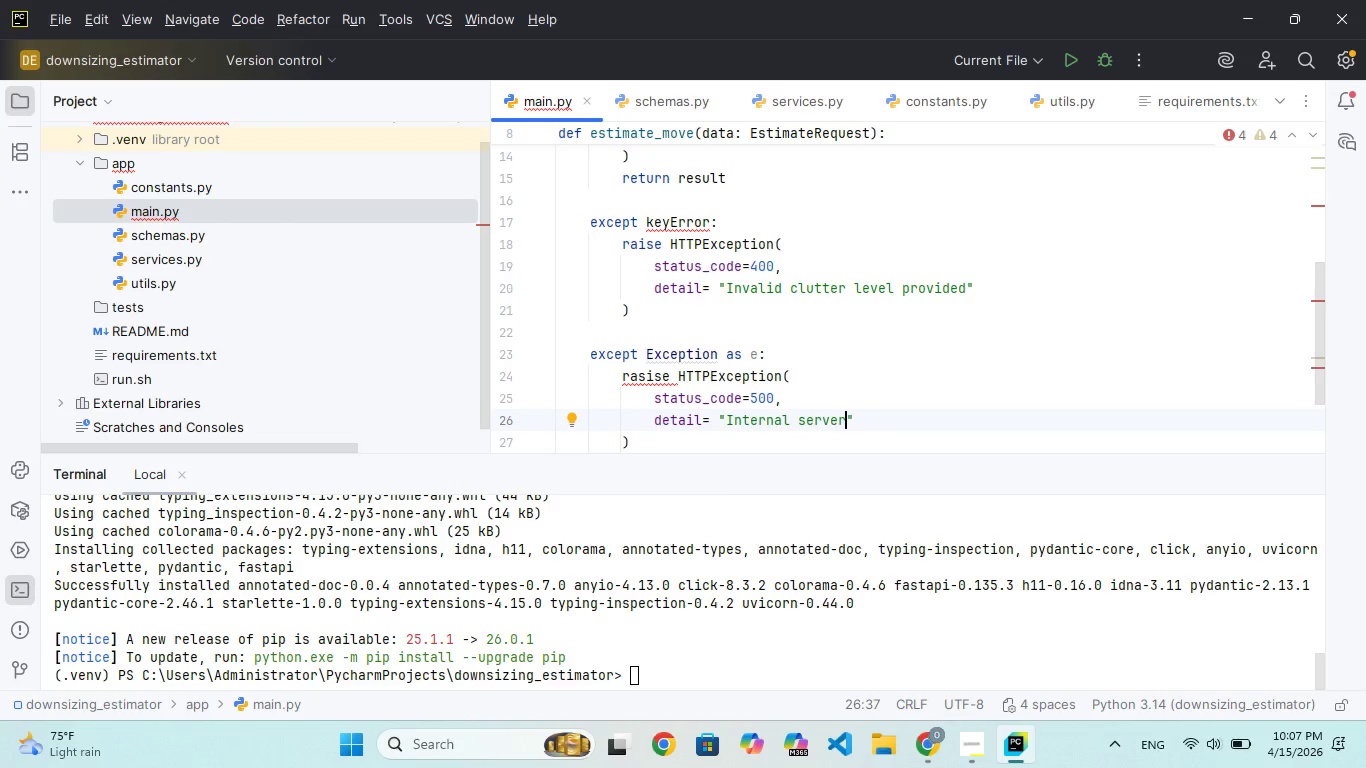 
hold_key(key=E, duration=0.34)
 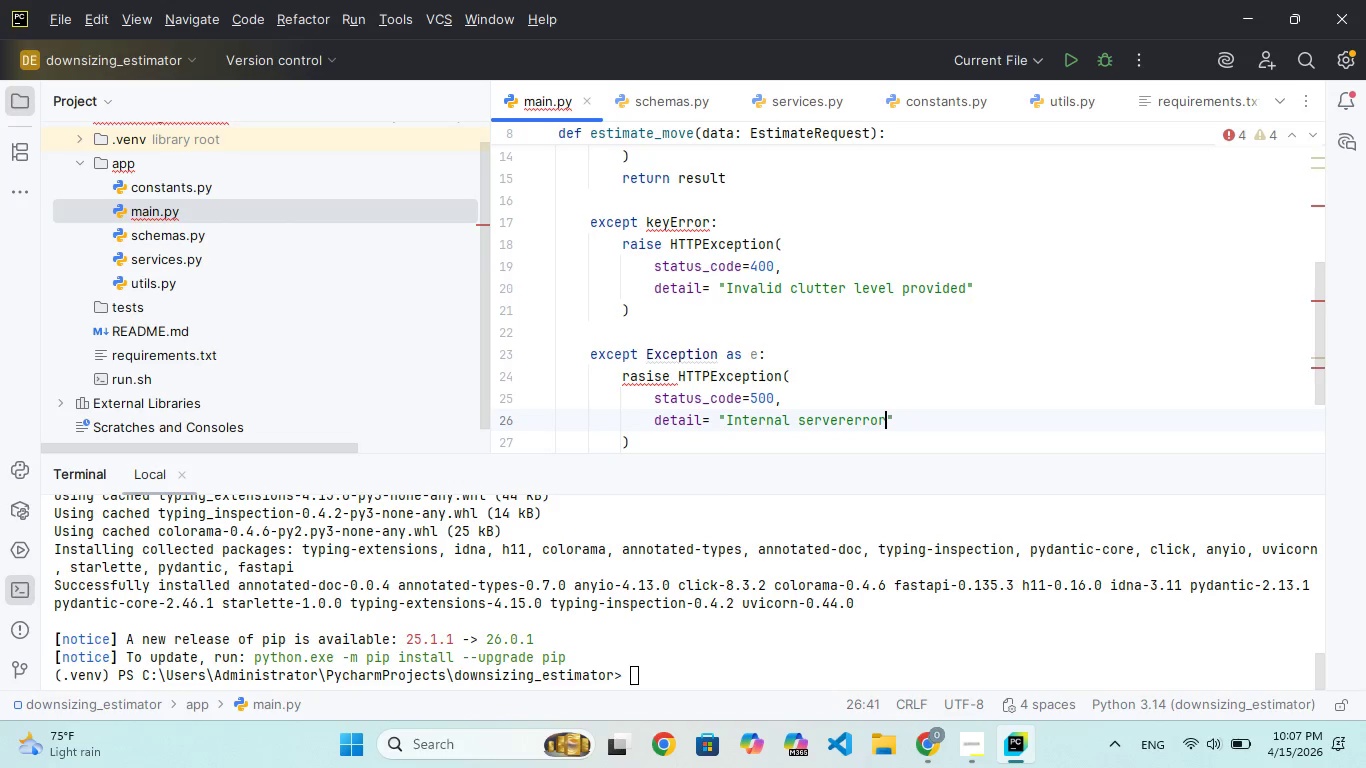 
type(RROR)
 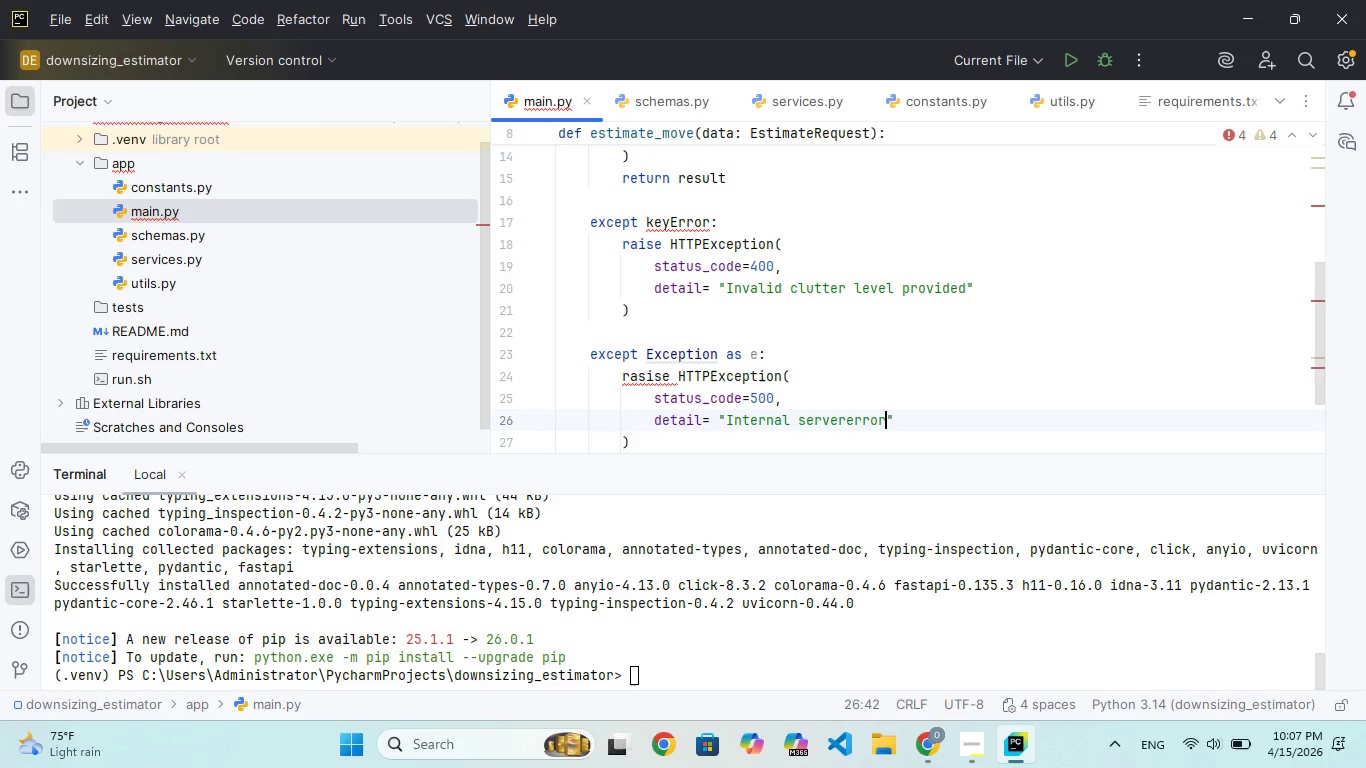 
key(ArrowLeft)
 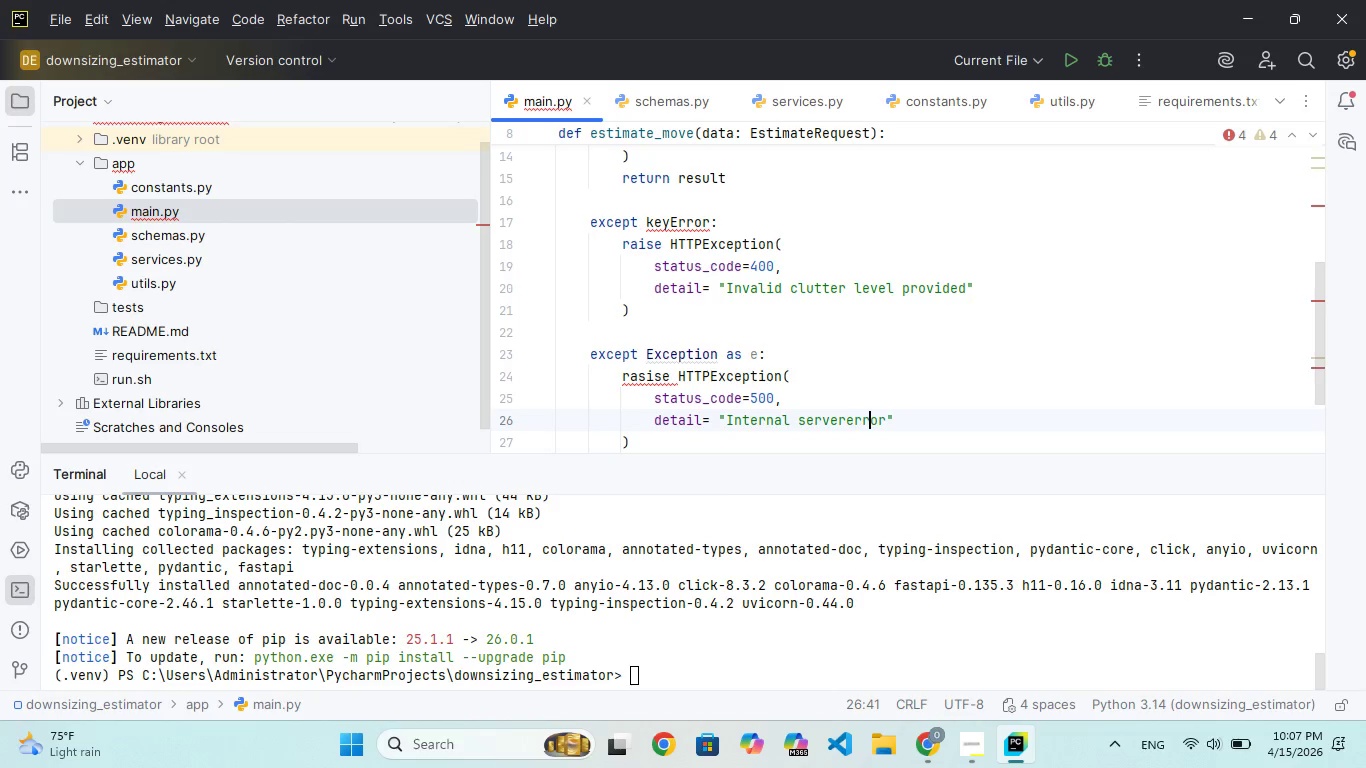 
key(ArrowLeft)
 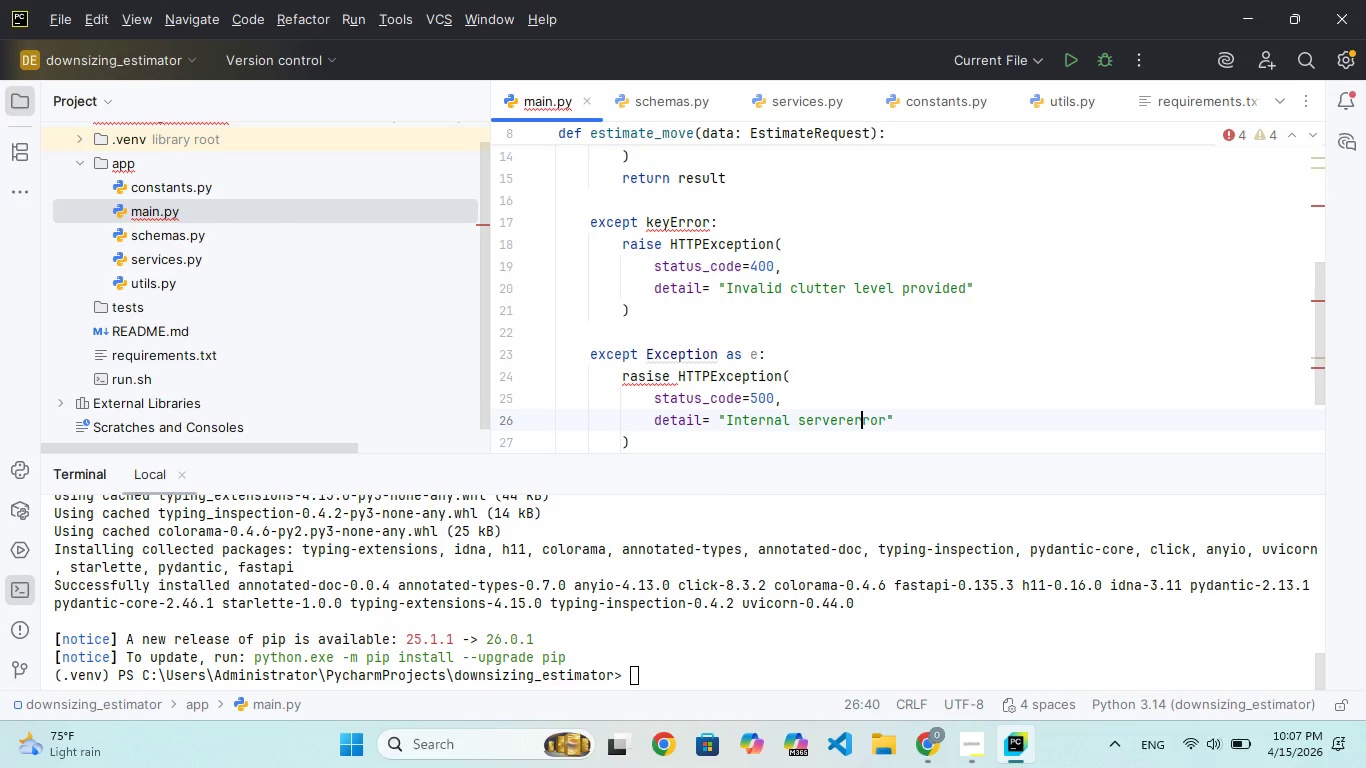 
key(ArrowLeft)
 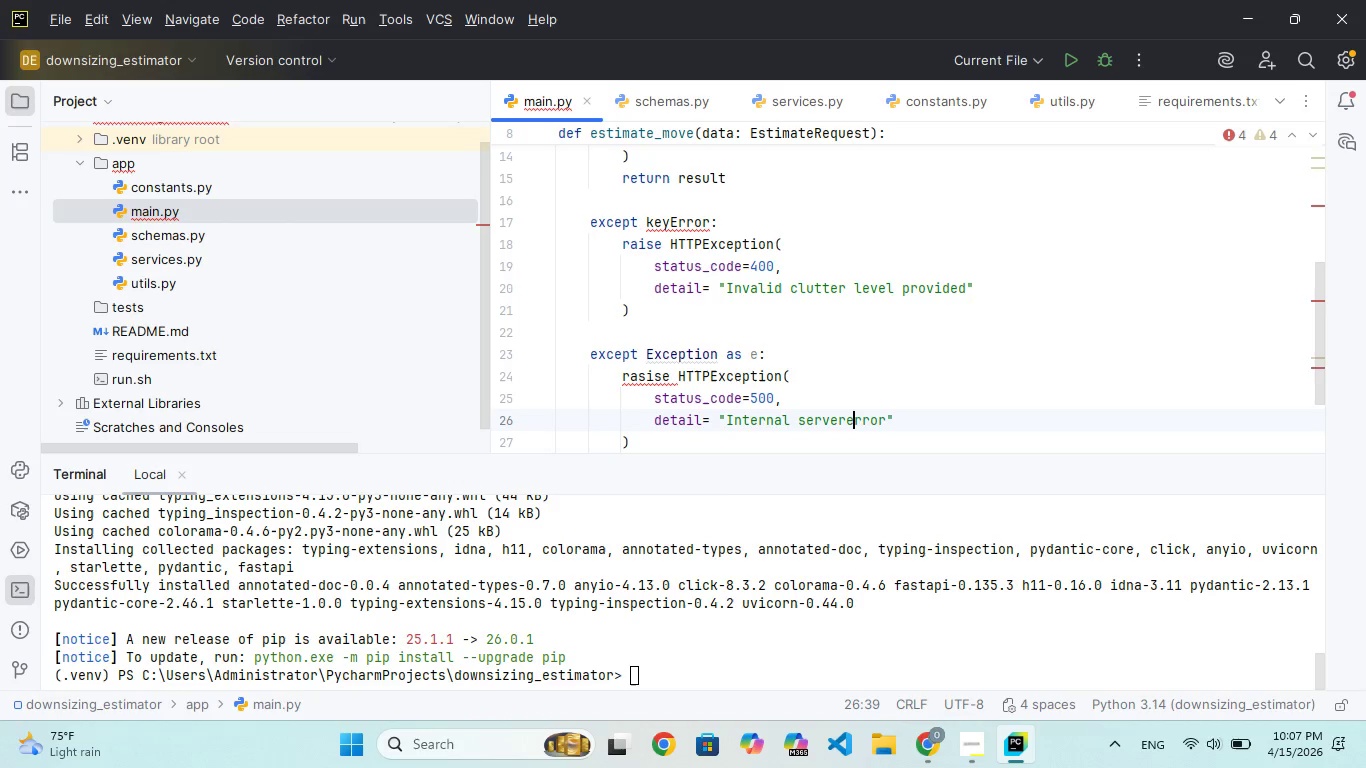 
key(ArrowLeft)
 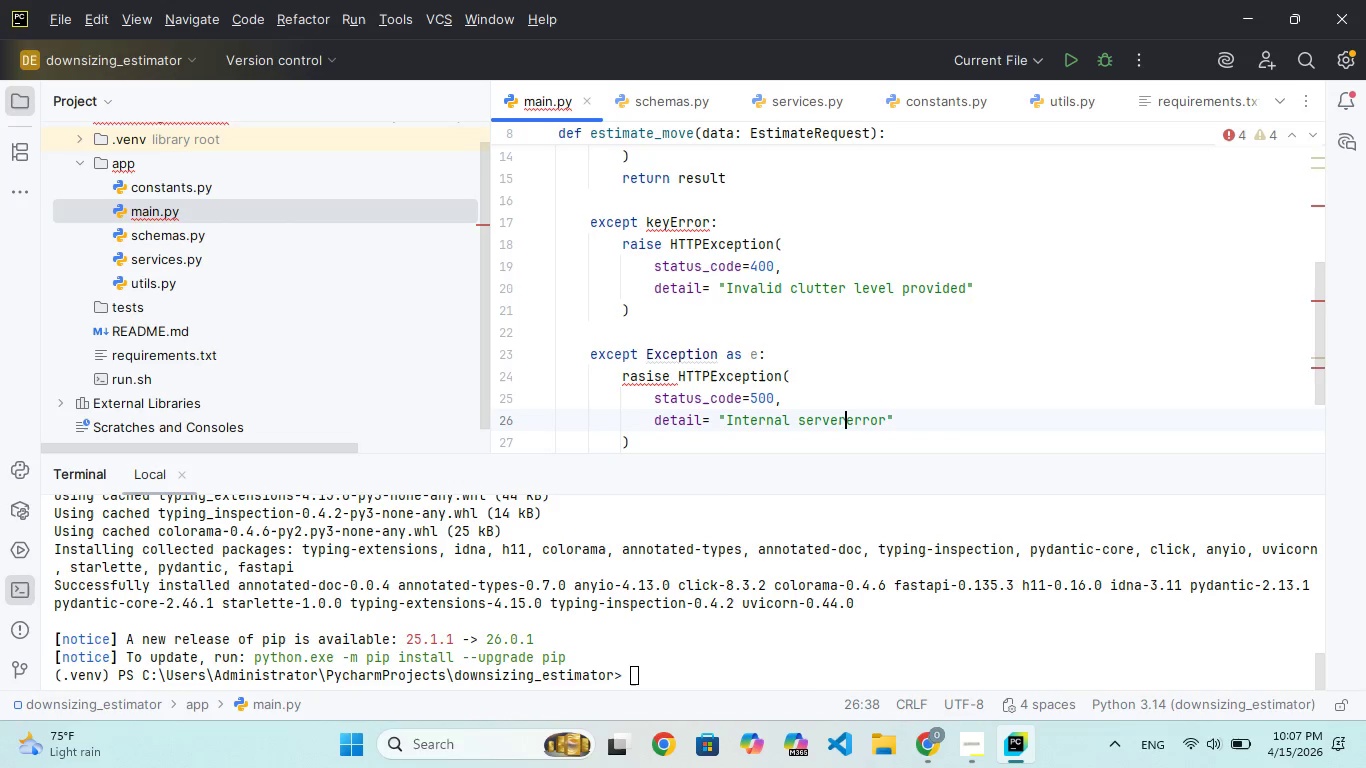 
key(ArrowLeft)
 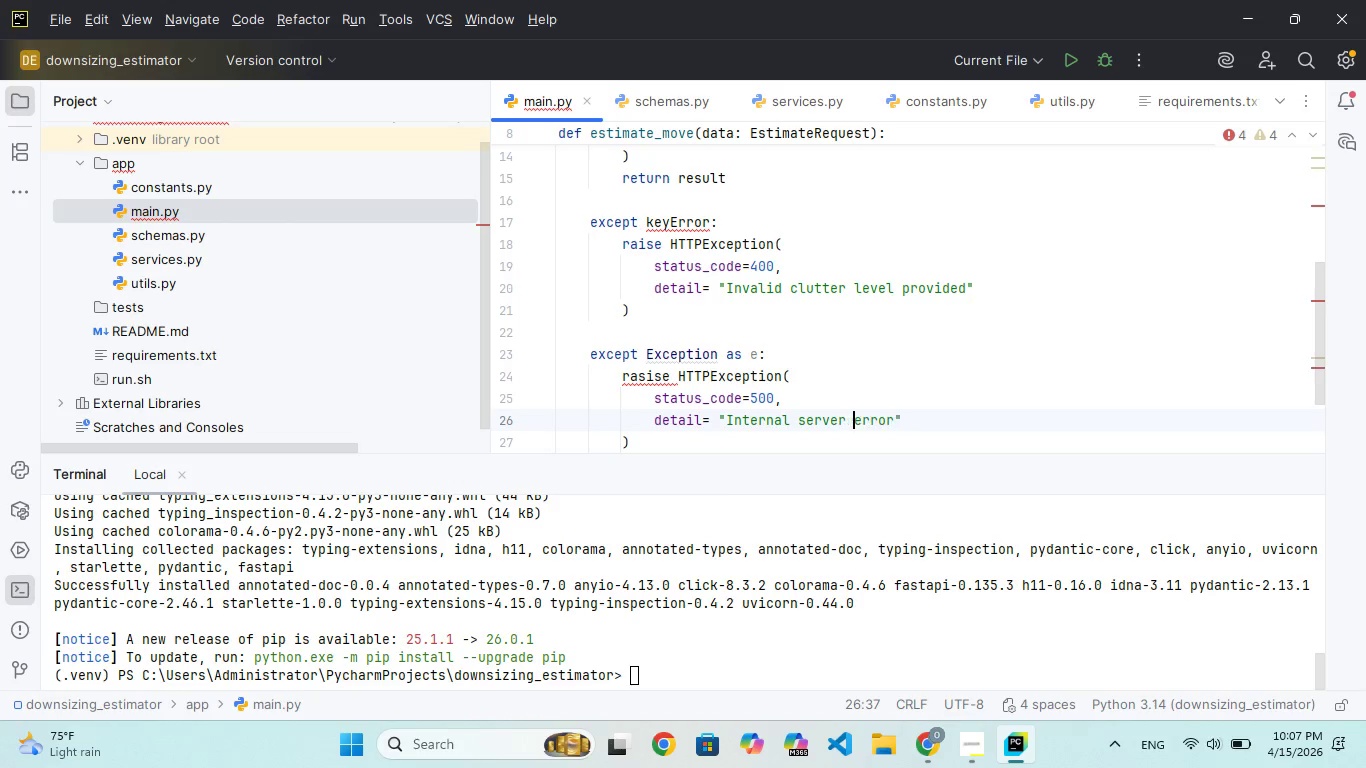 
key(Space)
 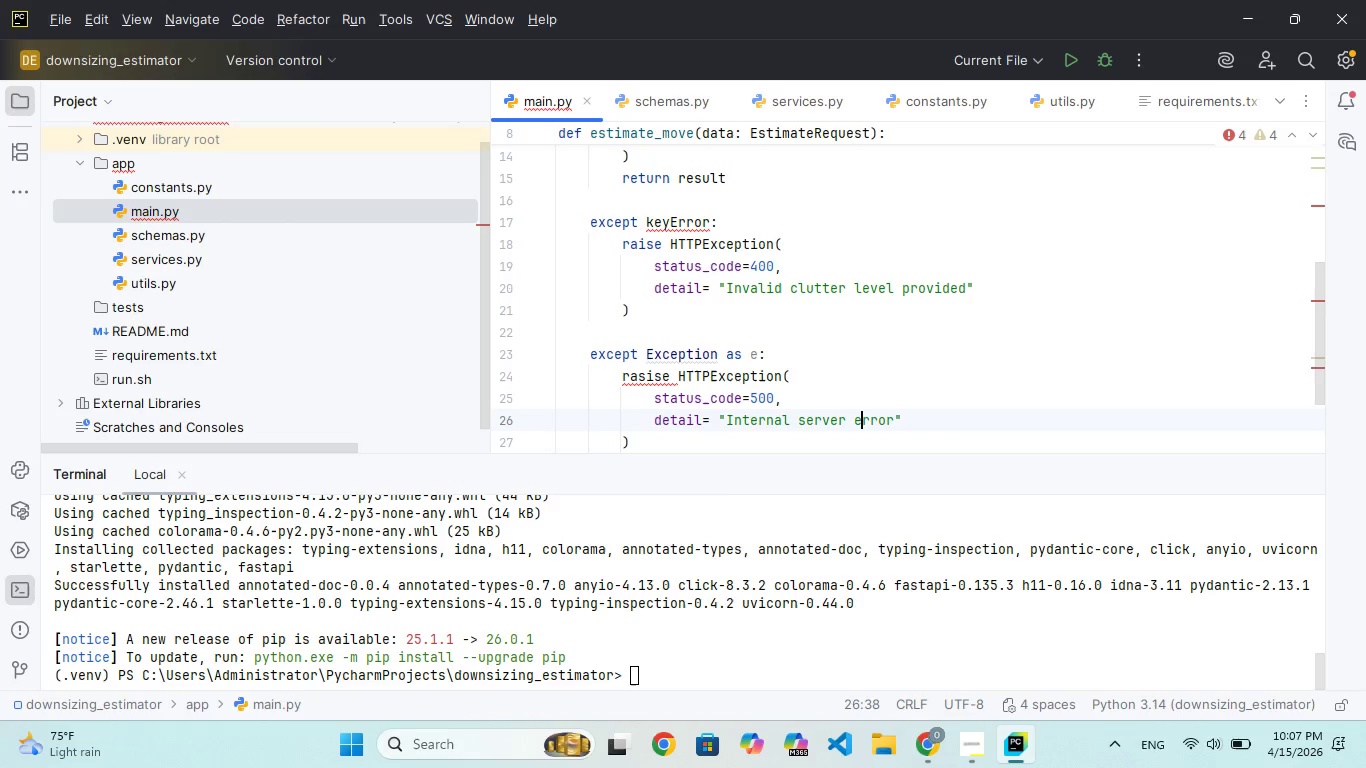 
key(ArrowRight)
 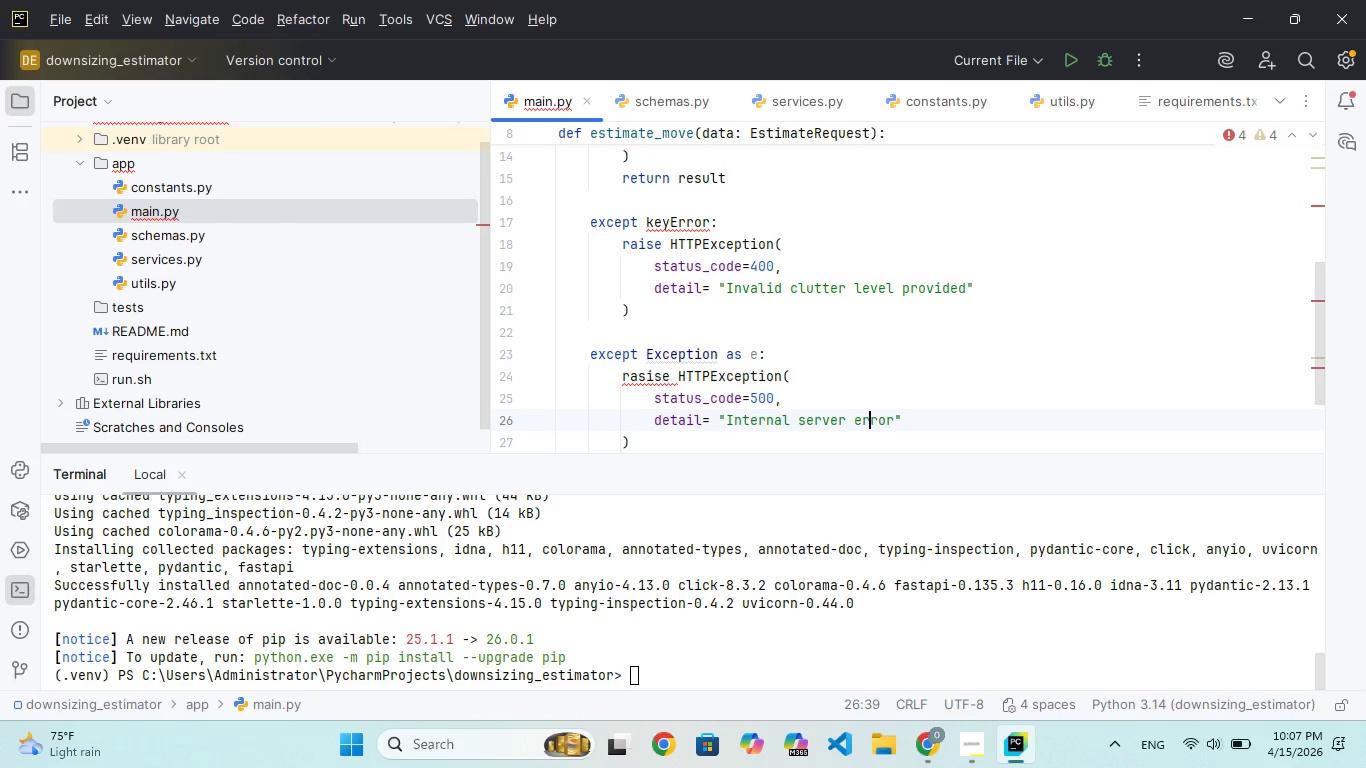 
key(ArrowRight)
 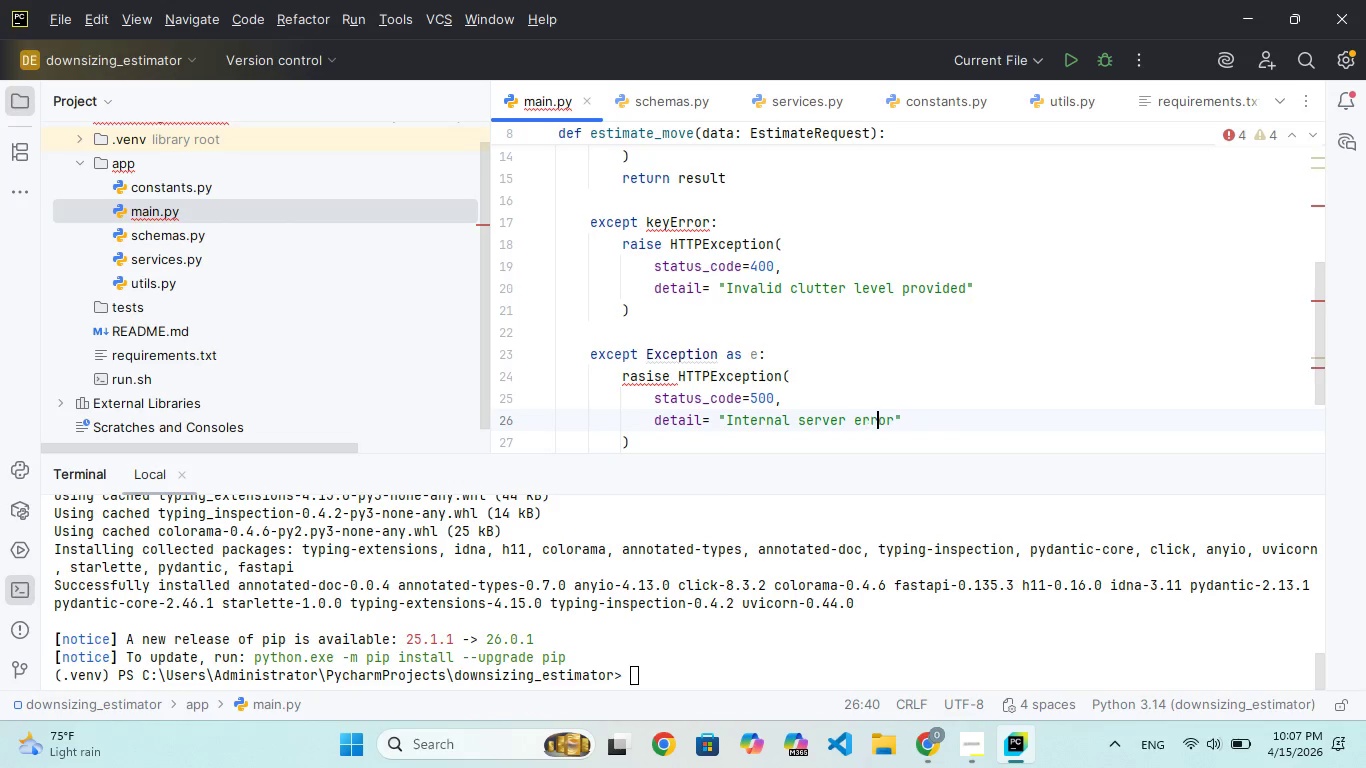 
key(ArrowRight)
 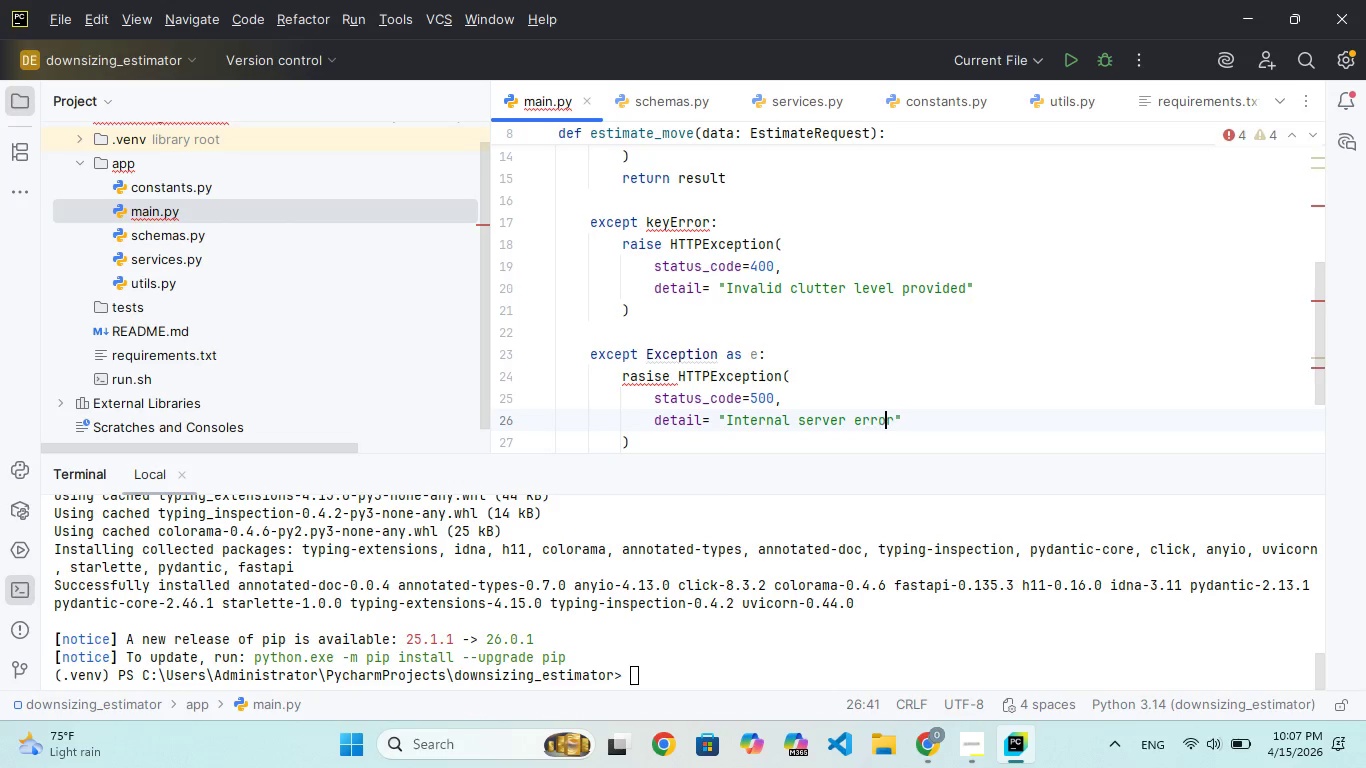 
key(ArrowRight)
 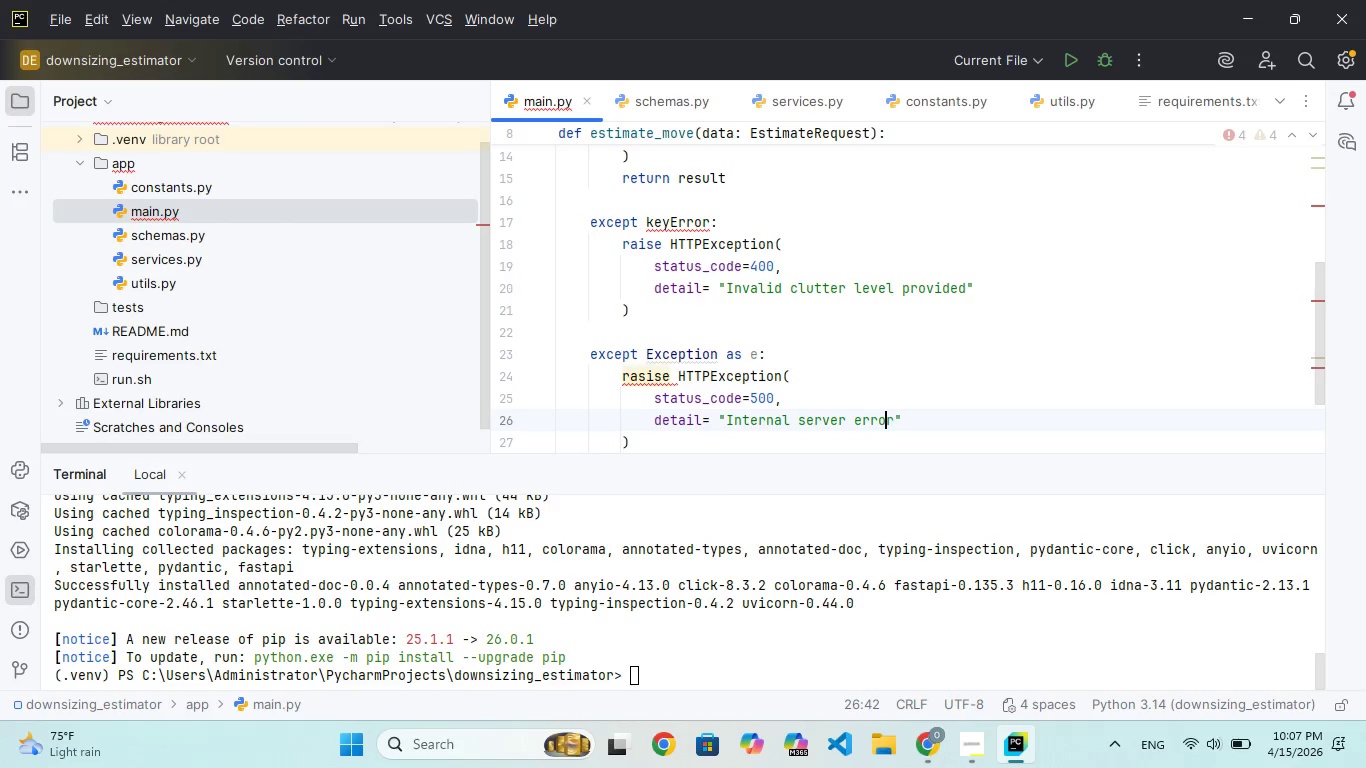 
key(ArrowRight)
 